 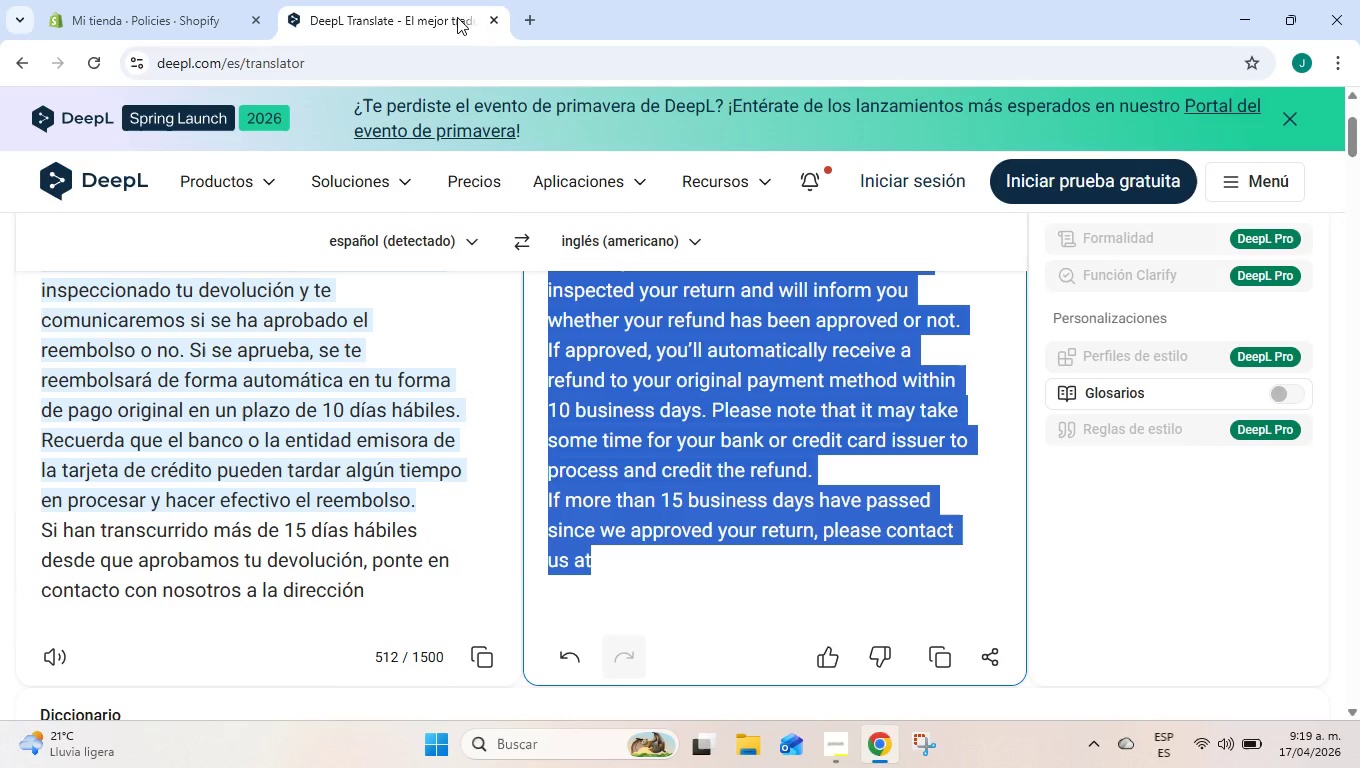 
left_click([529, 15])
 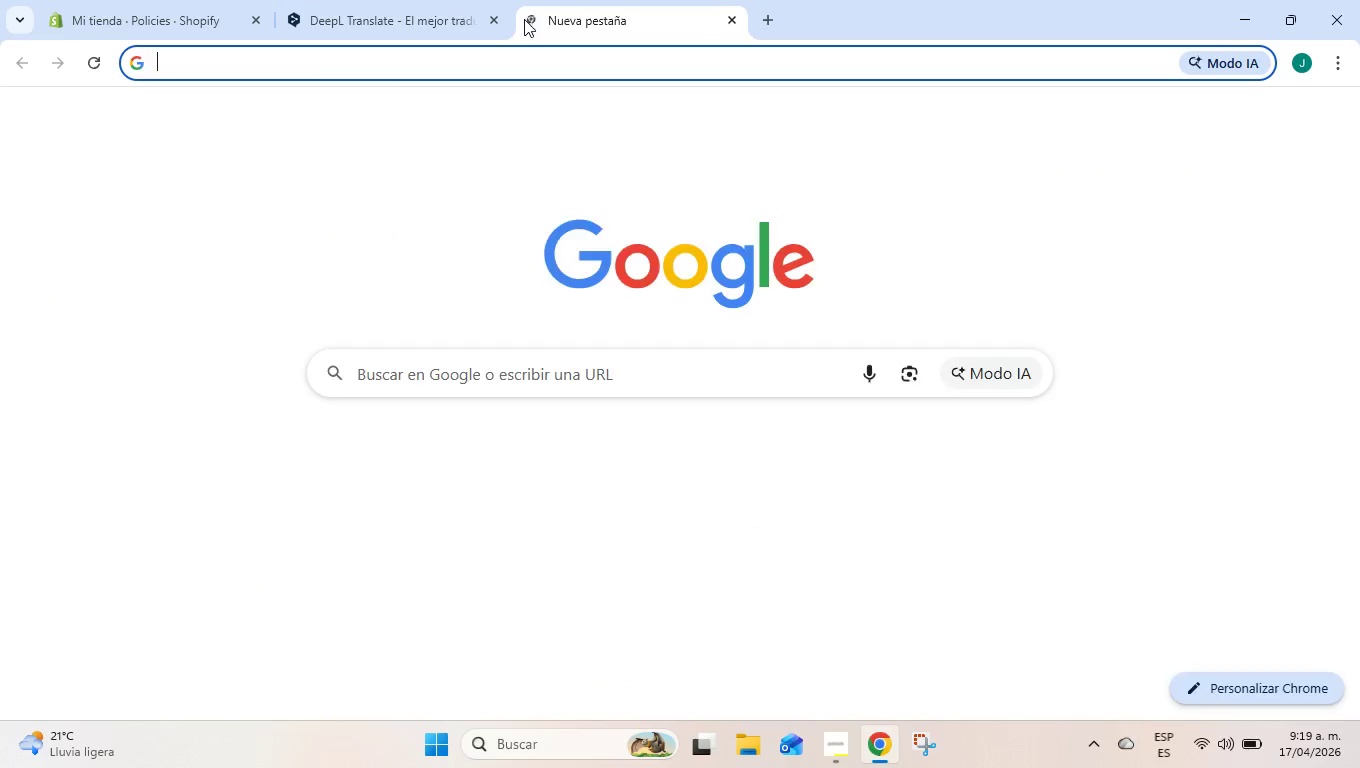 
key(Control+ControlLeft)
 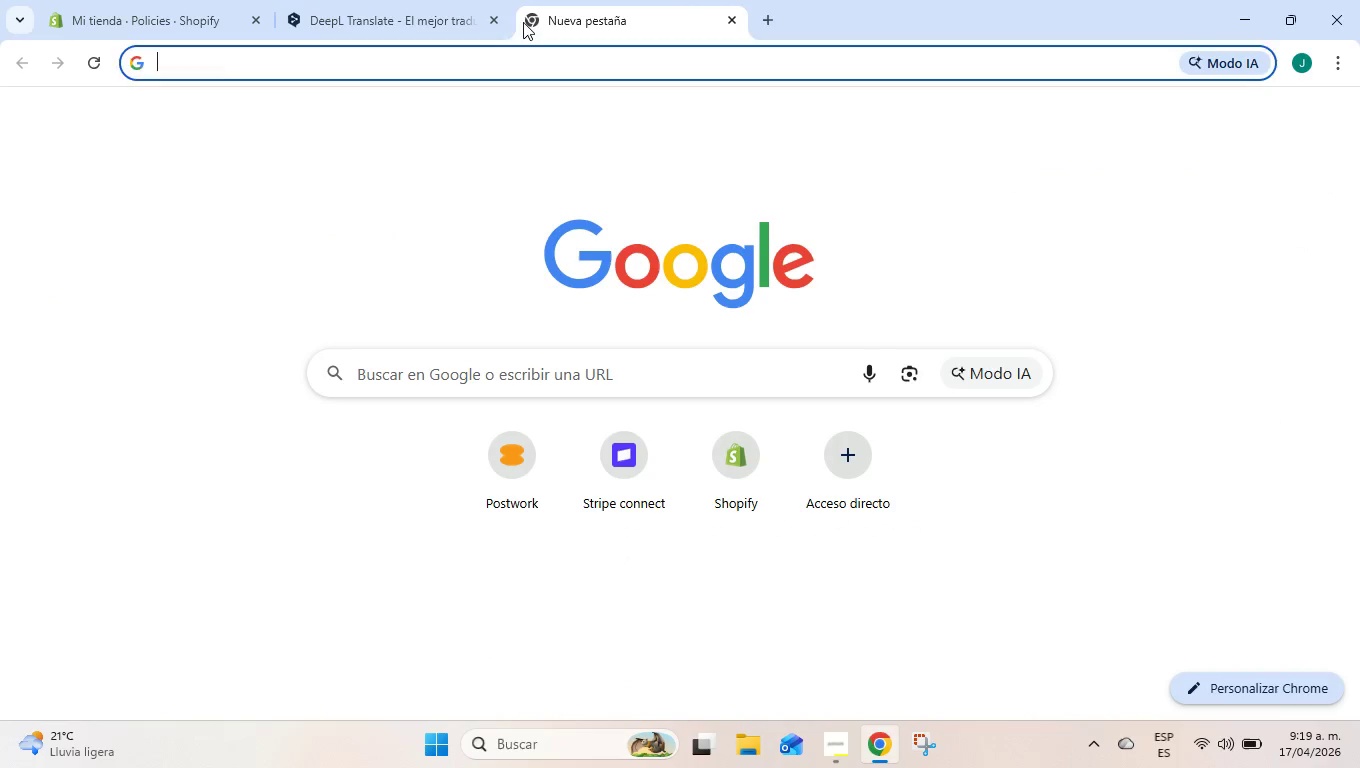 
key(Control+V)
 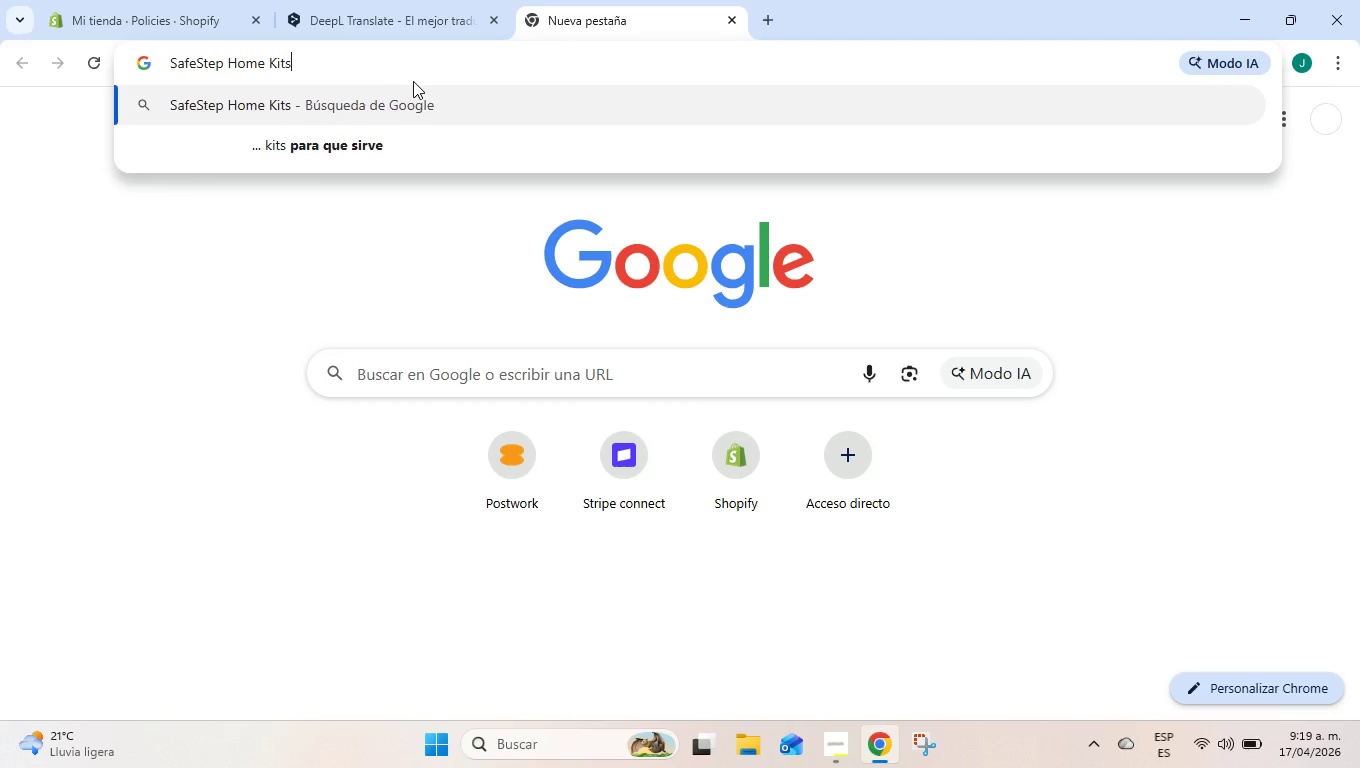 
key(Enter)
 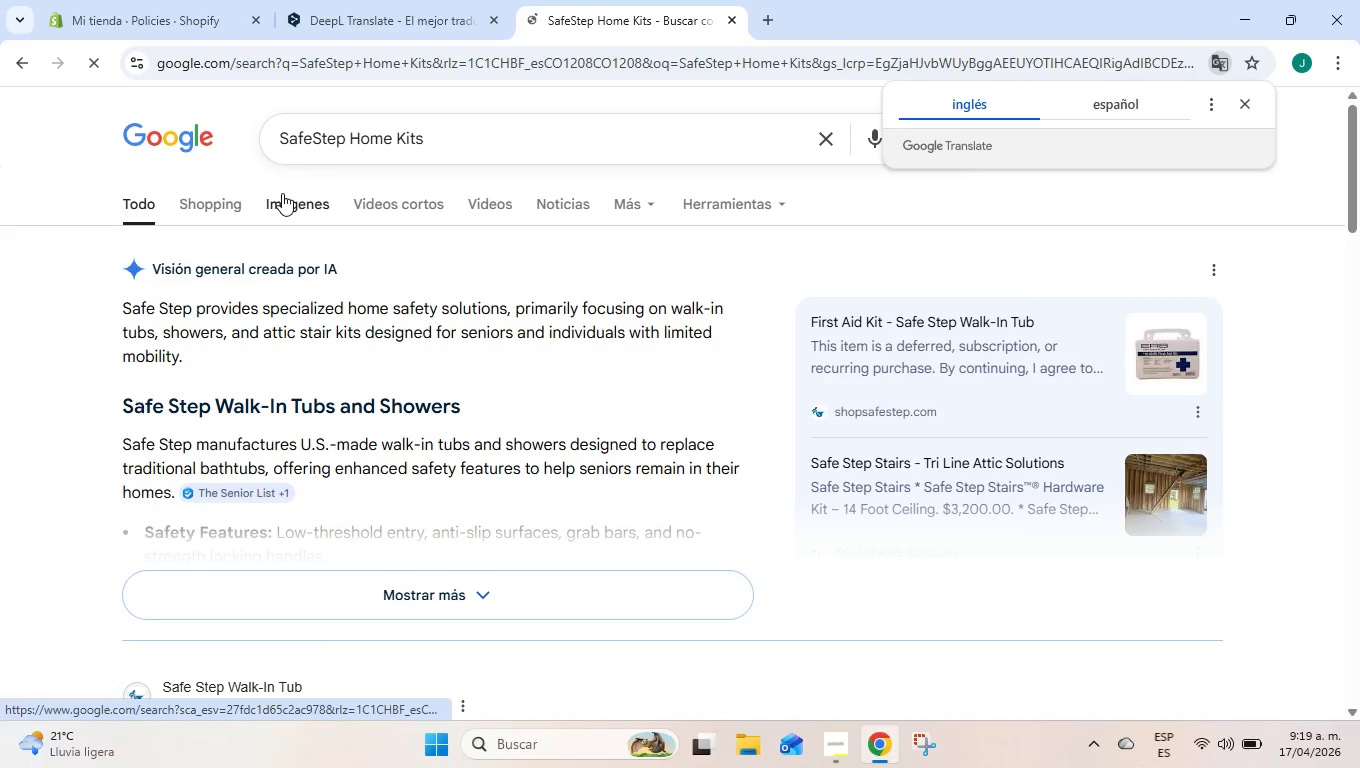 
scroll: coordinate [35, 429], scroll_direction: down, amount: 5.0
 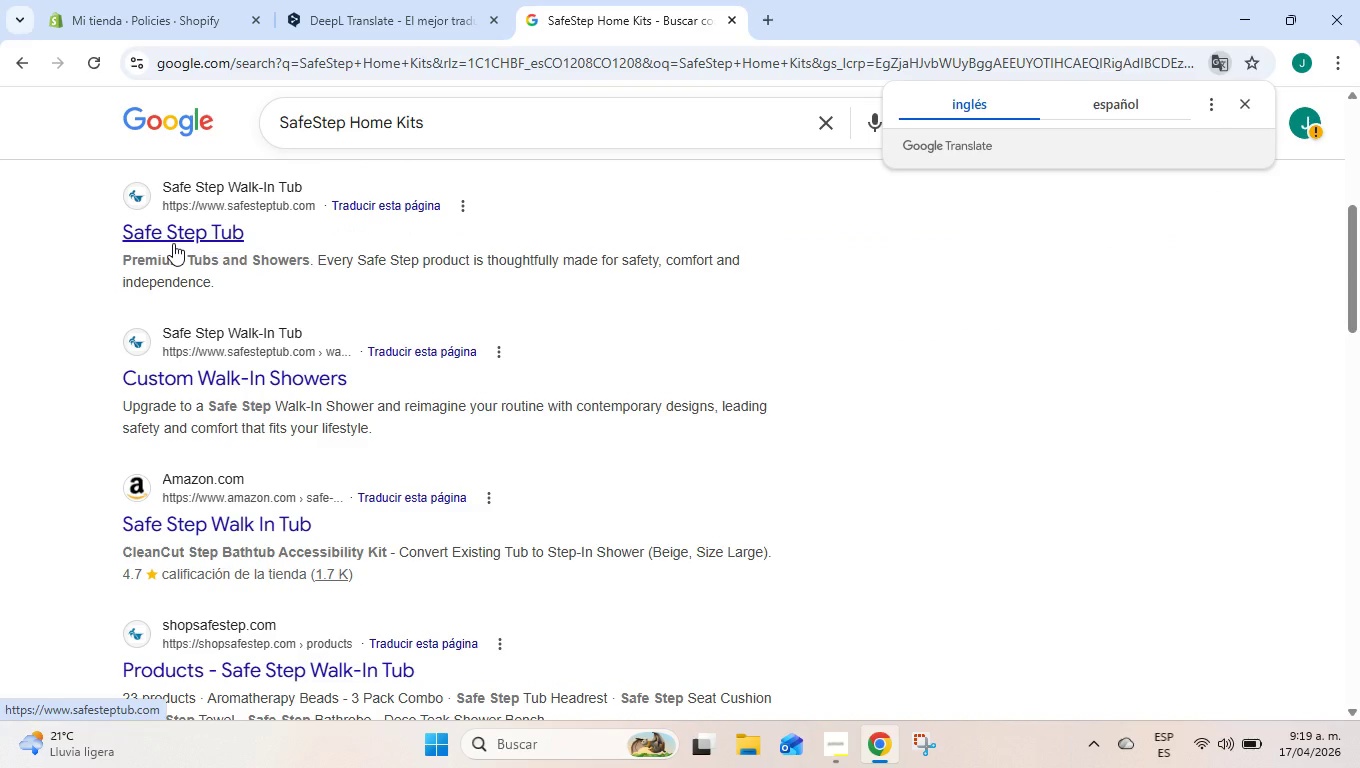 
left_click([229, 0])
 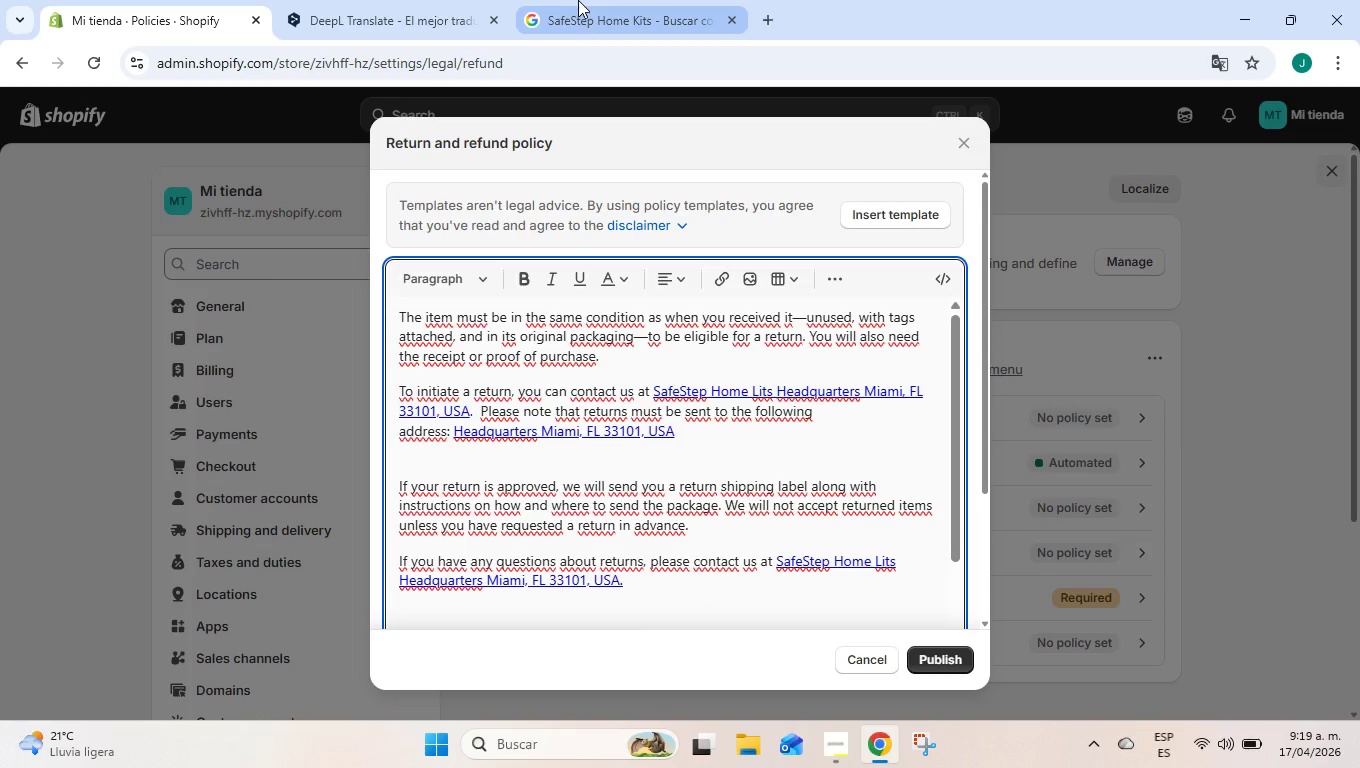 
left_click([579, 0])
 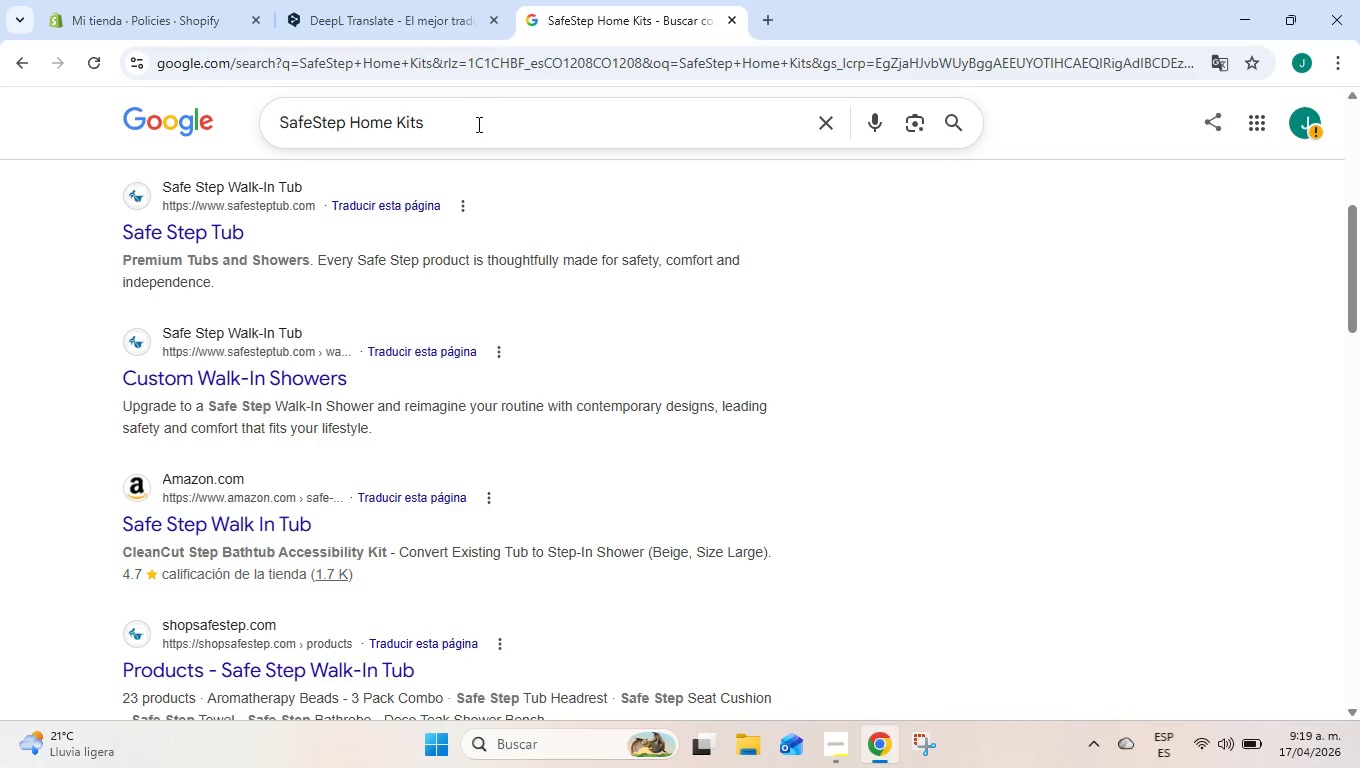 
left_click([477, 125])
 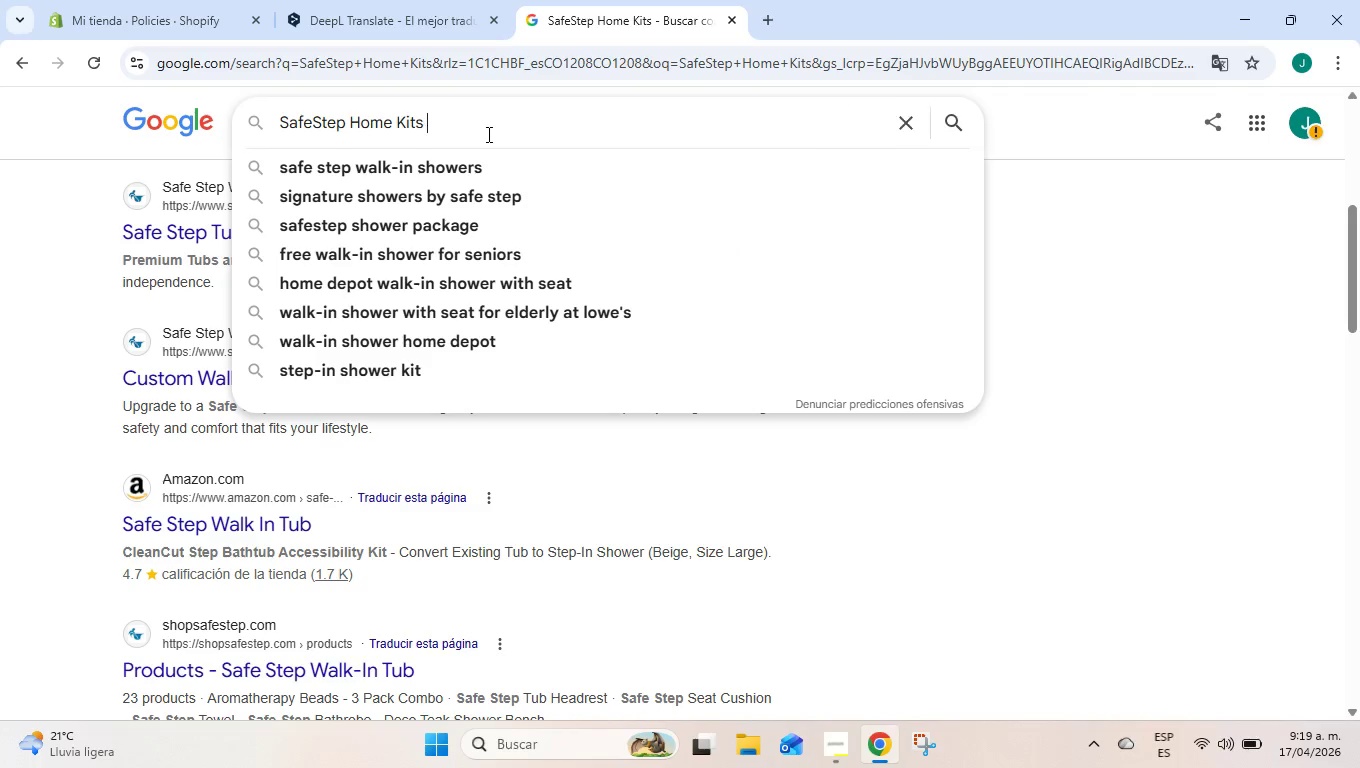 
type( contact address)
 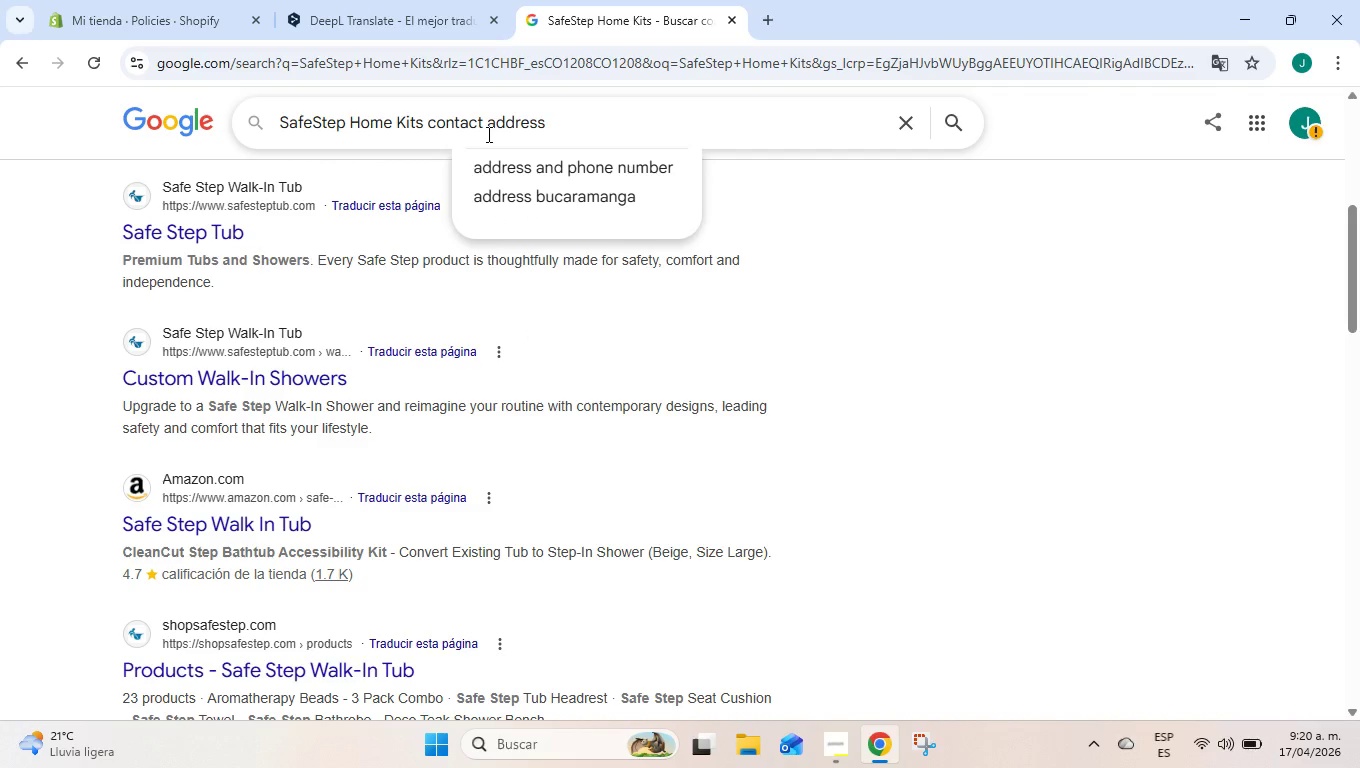 
key(Enter)
 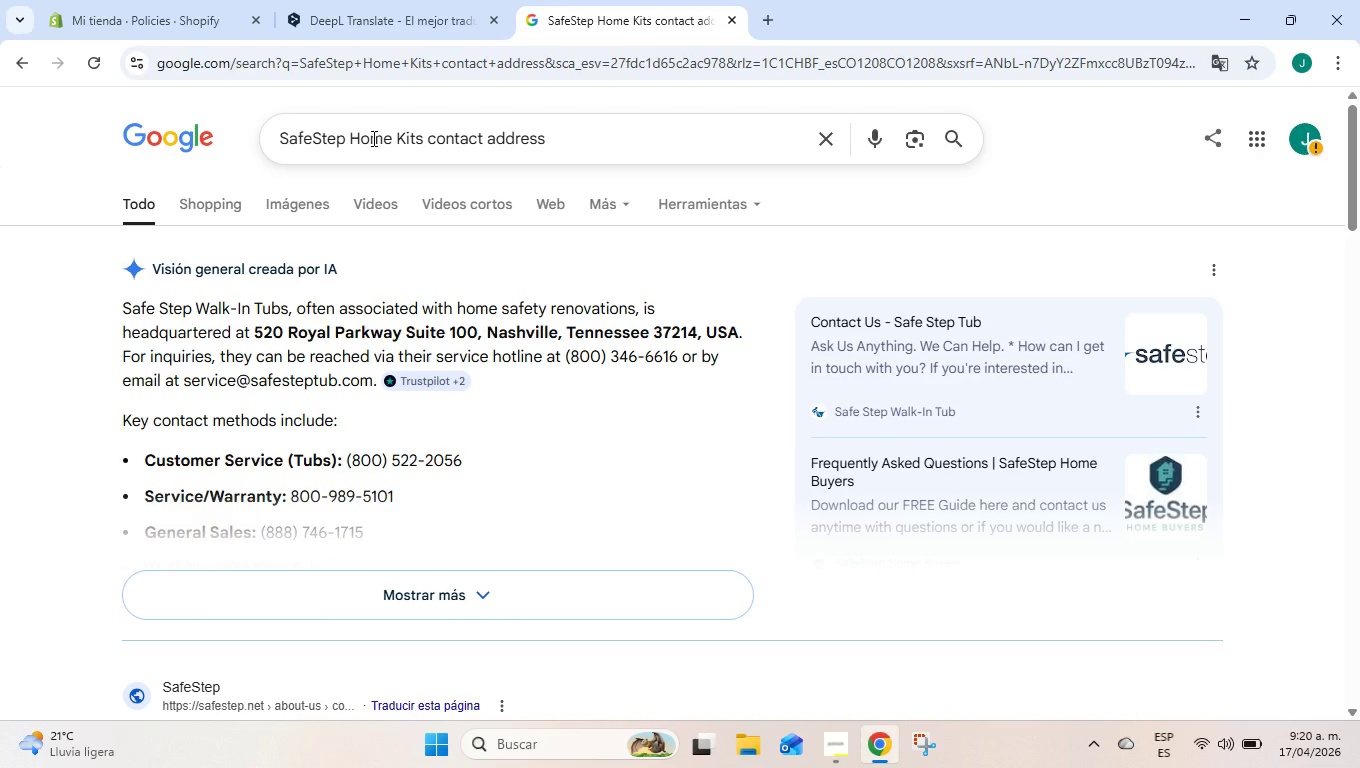 
wait(7.59)
 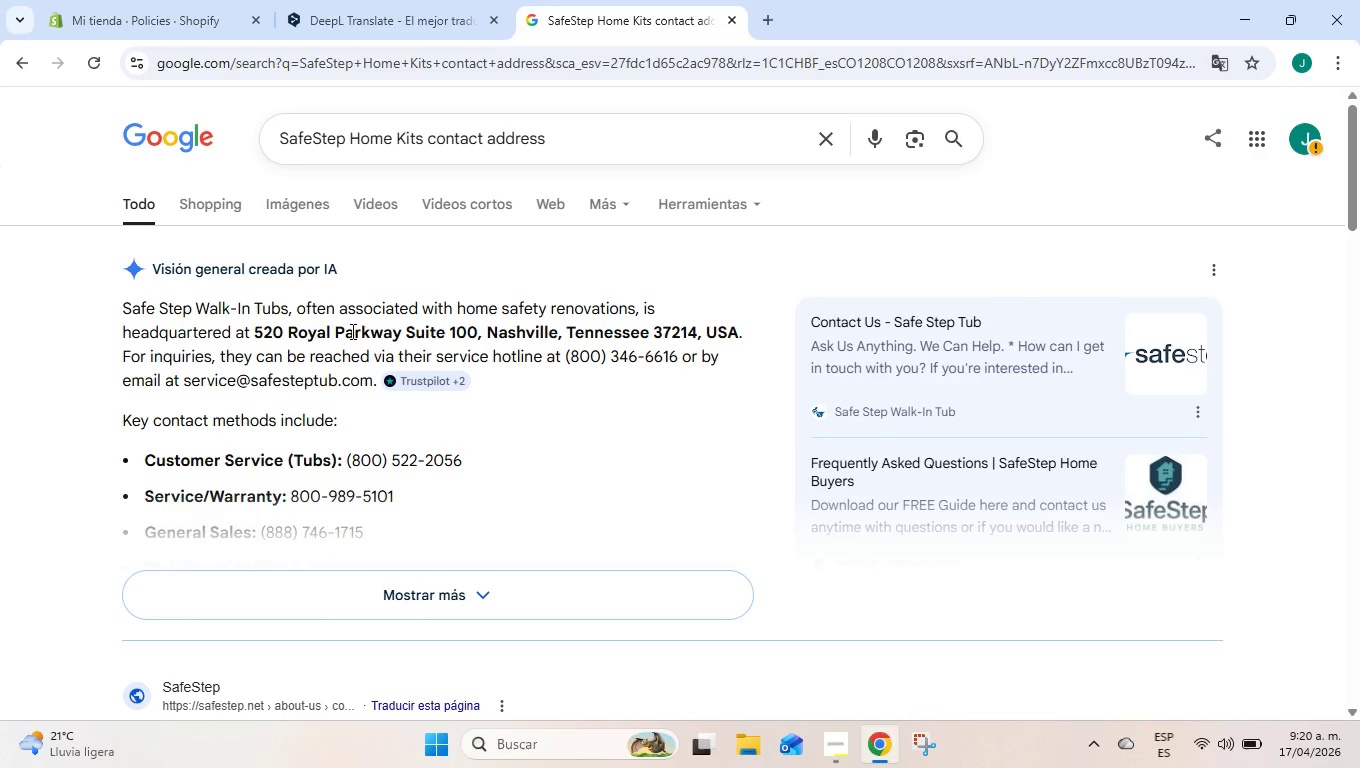 
scroll: coordinate [92, 378], scroll_direction: down, amount: 4.0
 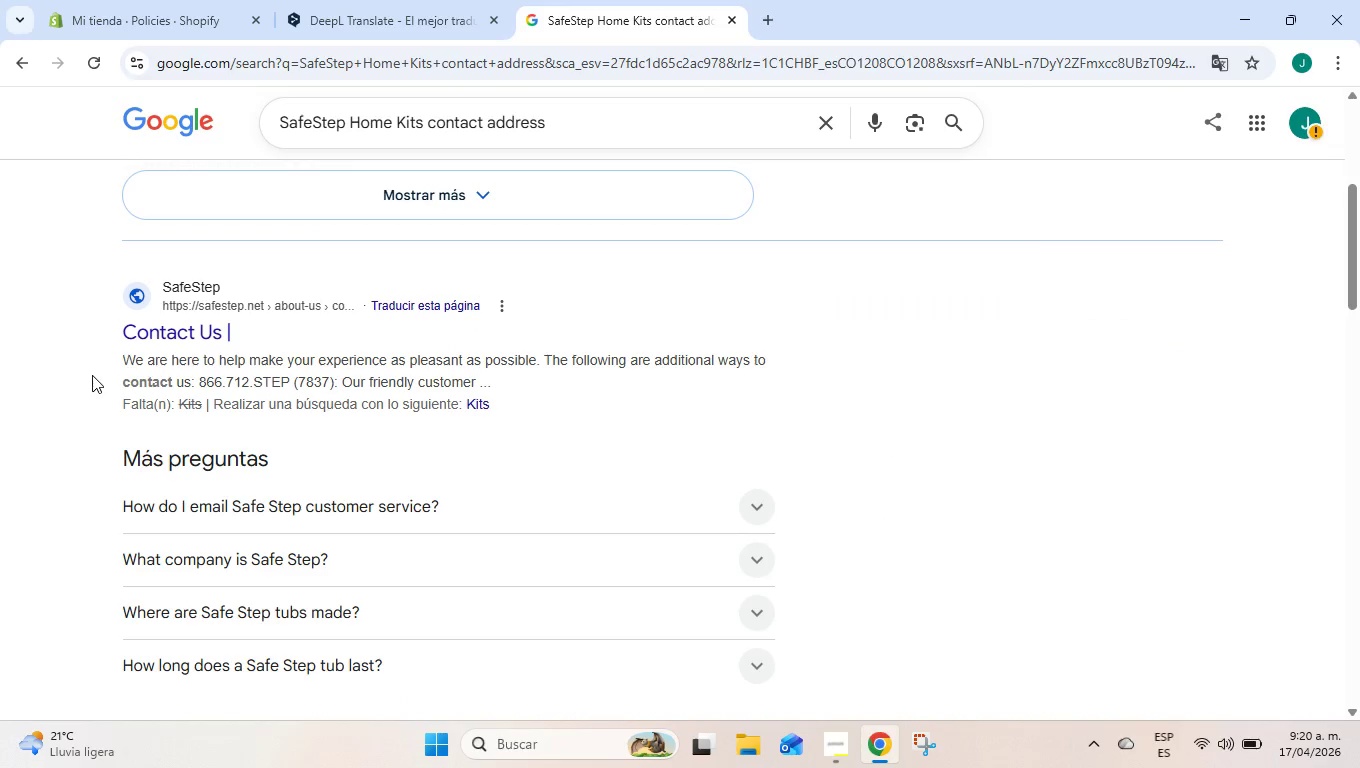 
left_click([161, 327])
 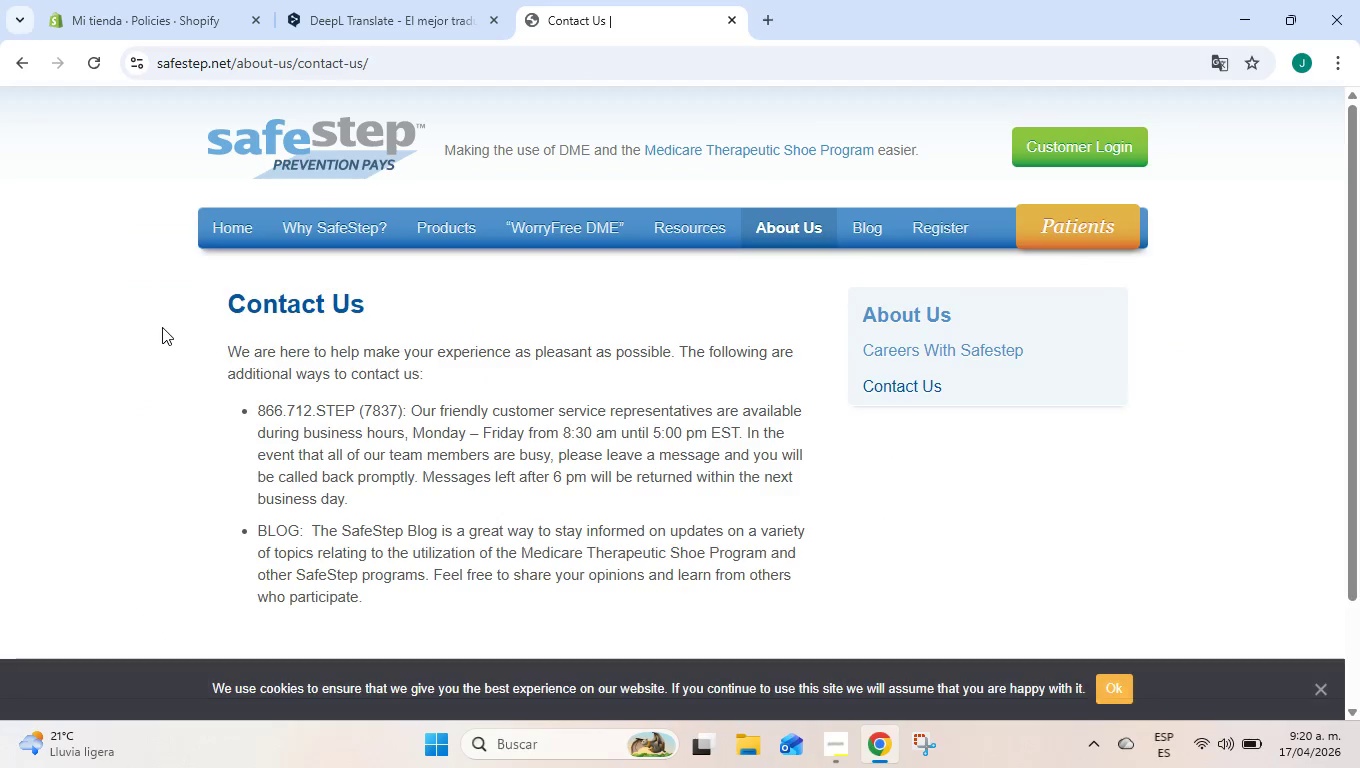 
scroll: coordinate [204, 365], scroll_direction: down, amount: 5.0
 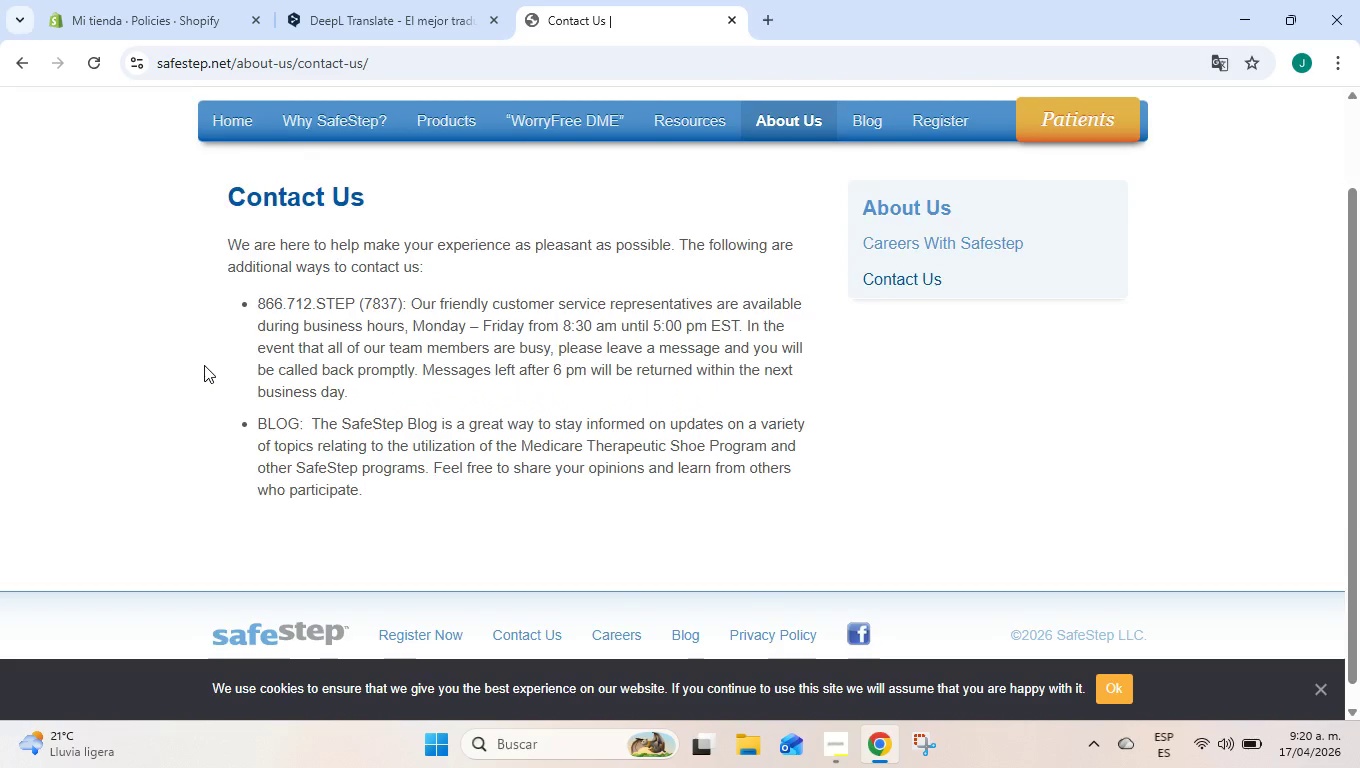 
scroll: coordinate [204, 365], scroll_direction: up, amount: 7.0
 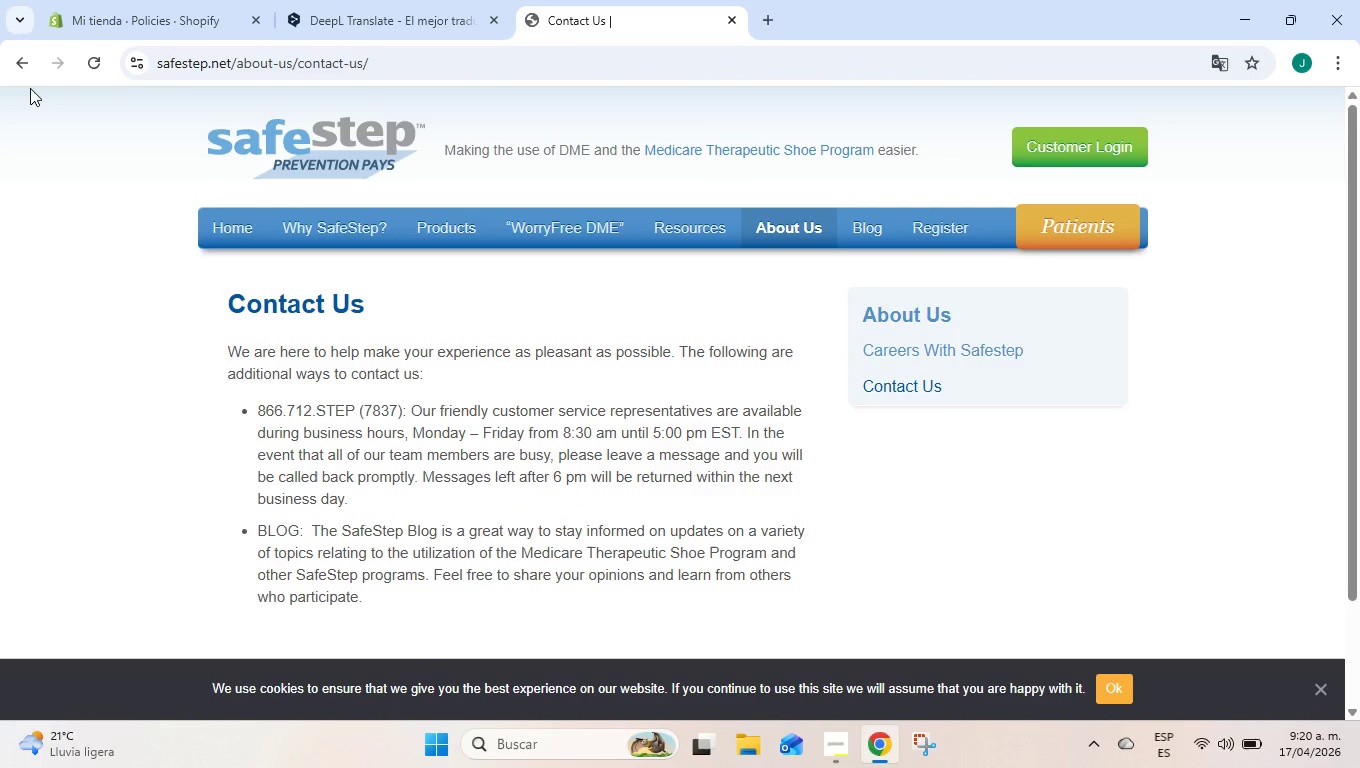 
left_click([14, 60])
 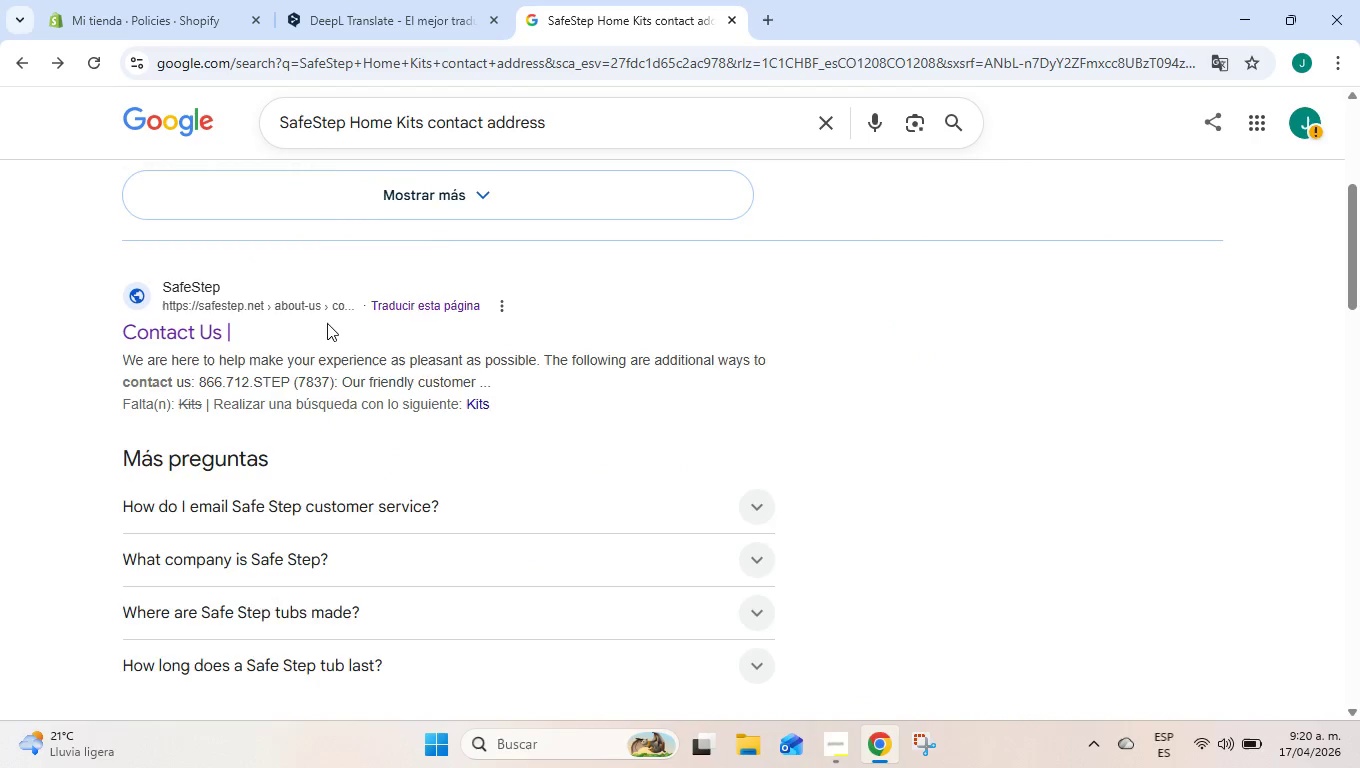 
scroll: coordinate [331, 326], scroll_direction: up, amount: 10.0
 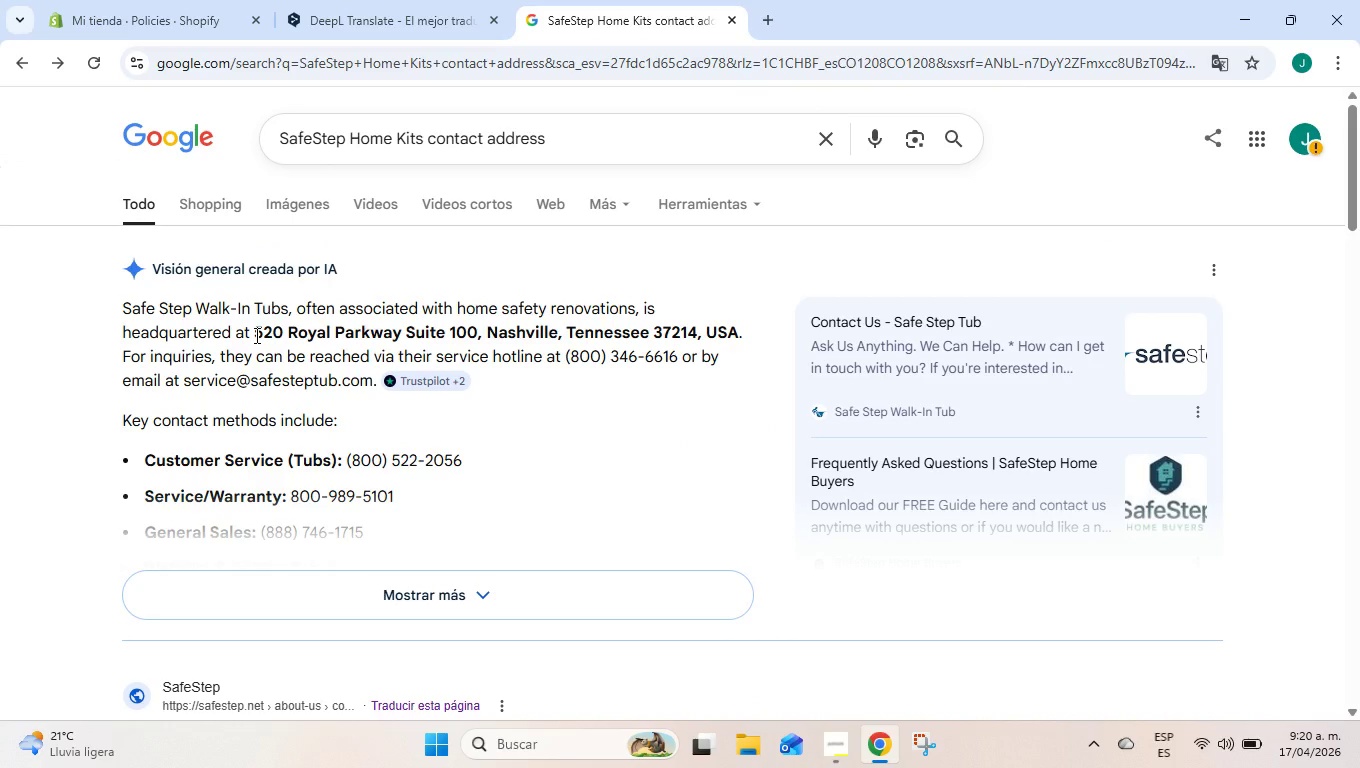 
wait(6.97)
 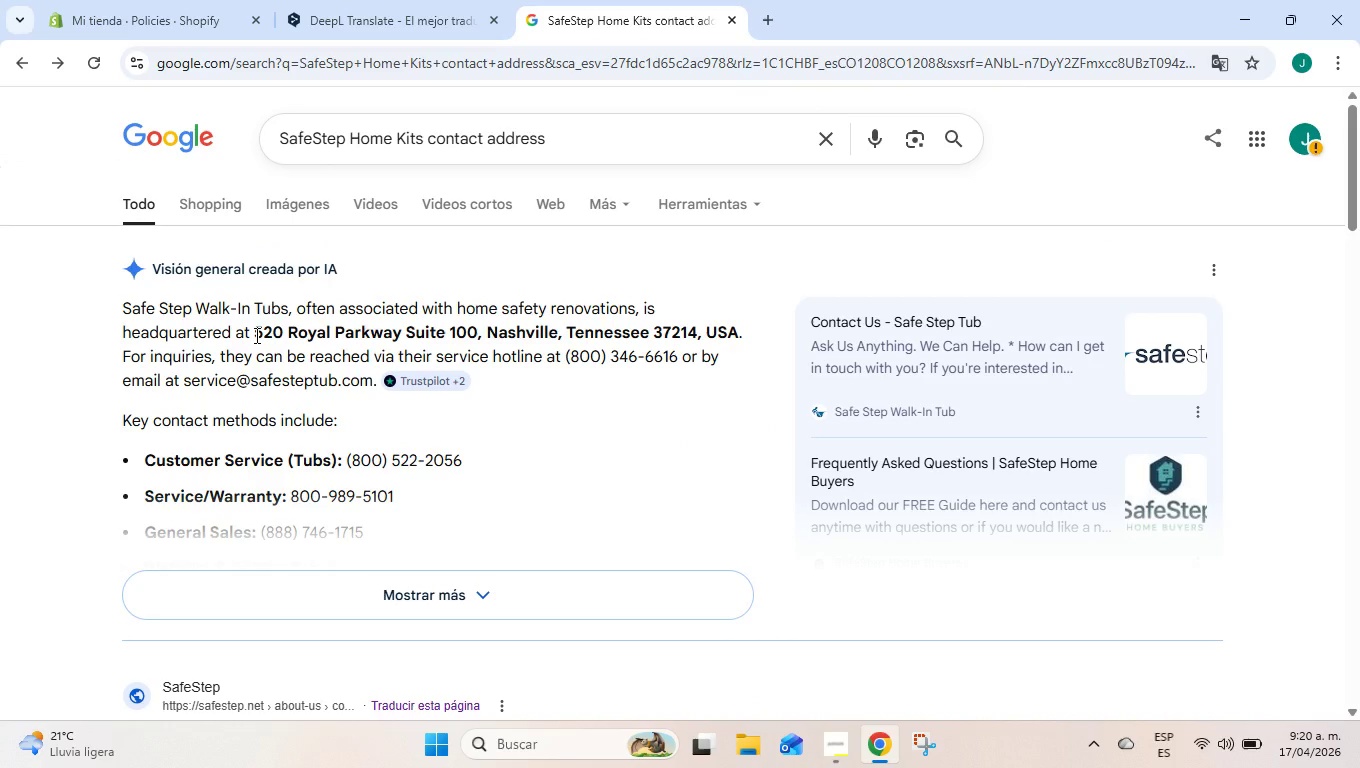 
left_click_drag(start_coordinate=[255, 335], to_coordinate=[555, 314])
 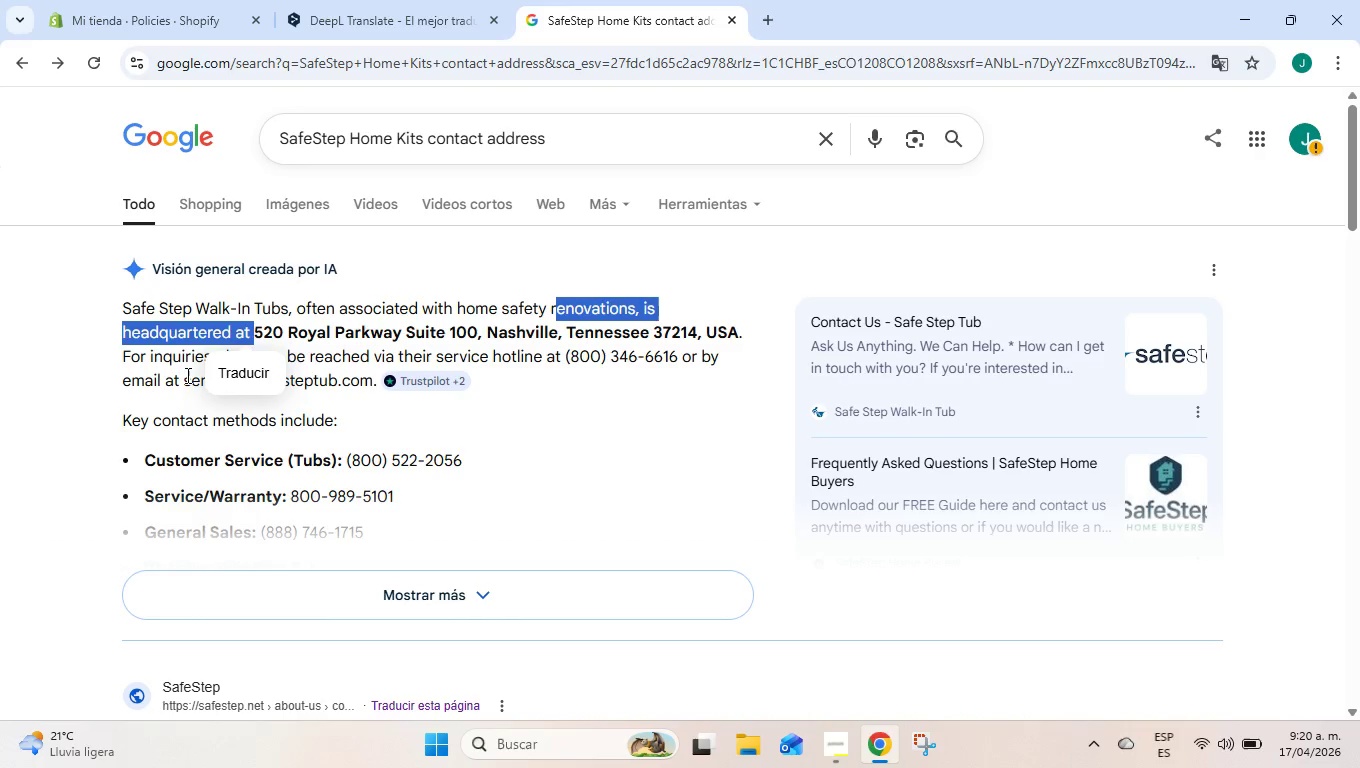 
left_click_drag(start_coordinate=[184, 376], to_coordinate=[373, 384])
 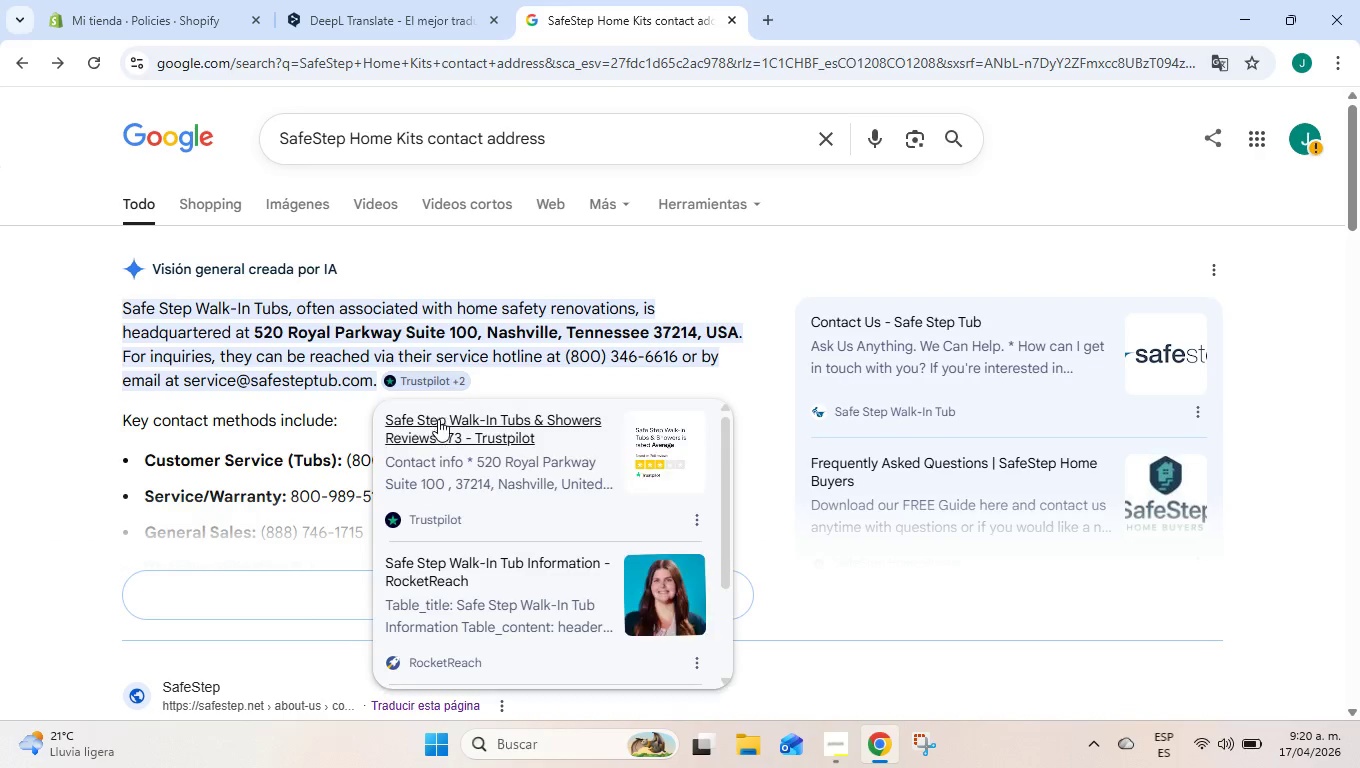 
key(Control+C)
 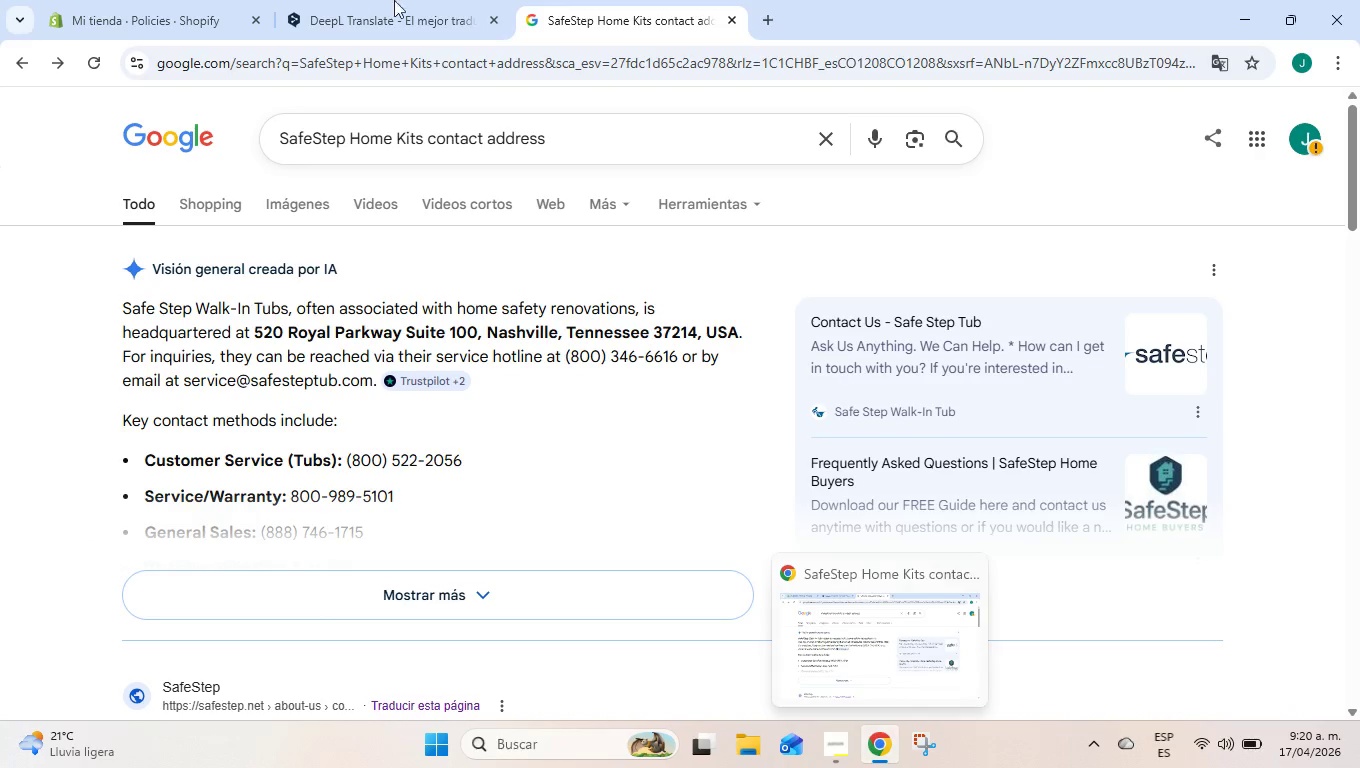 
left_click([164, 0])
 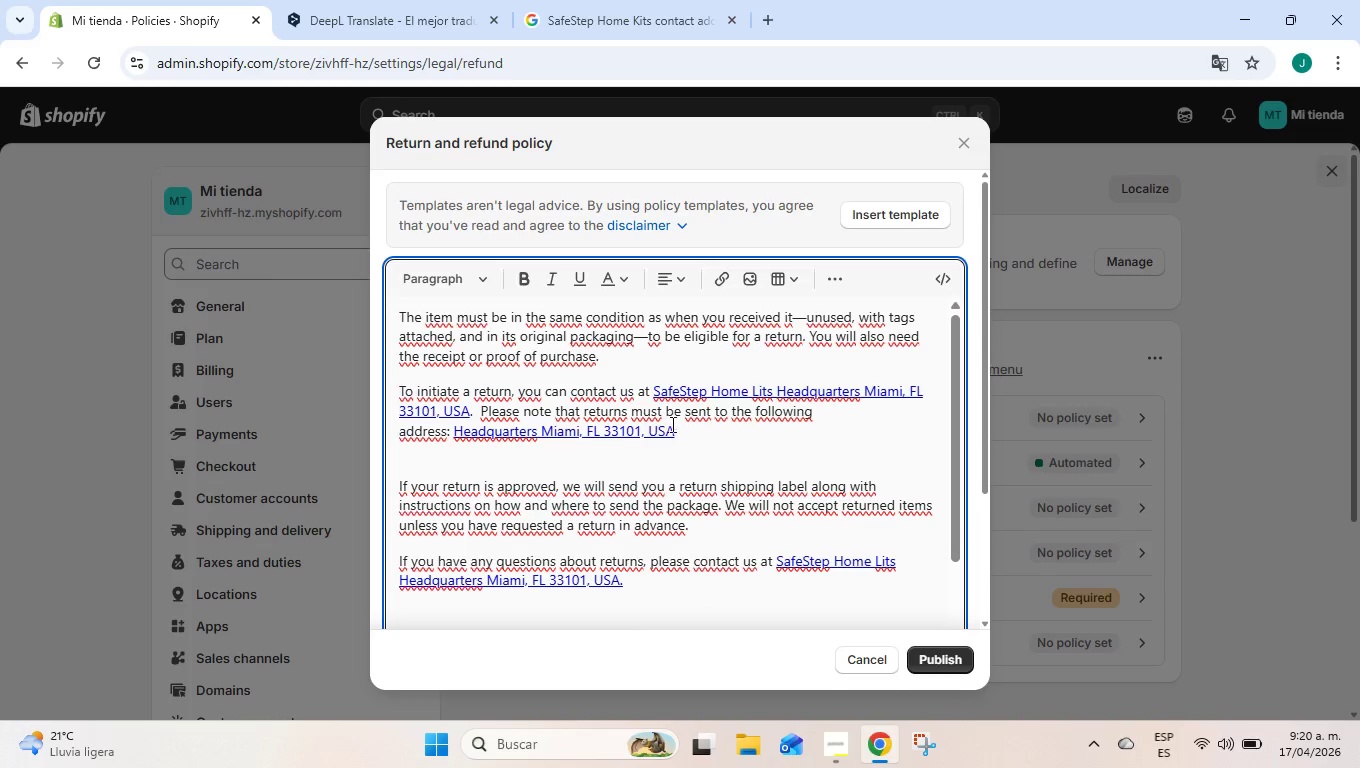 
wait(5.78)
 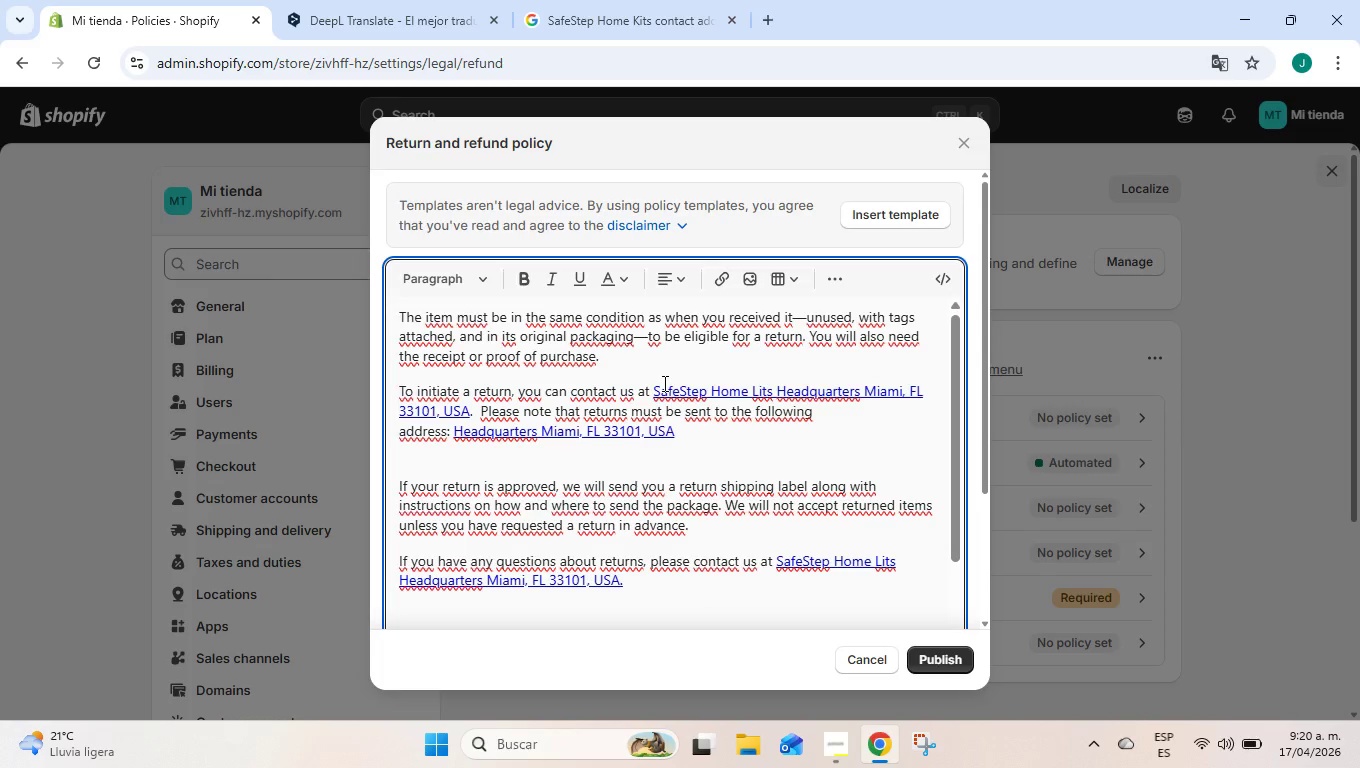 
scroll: coordinate [656, 508], scroll_direction: down, amount: 2.0
 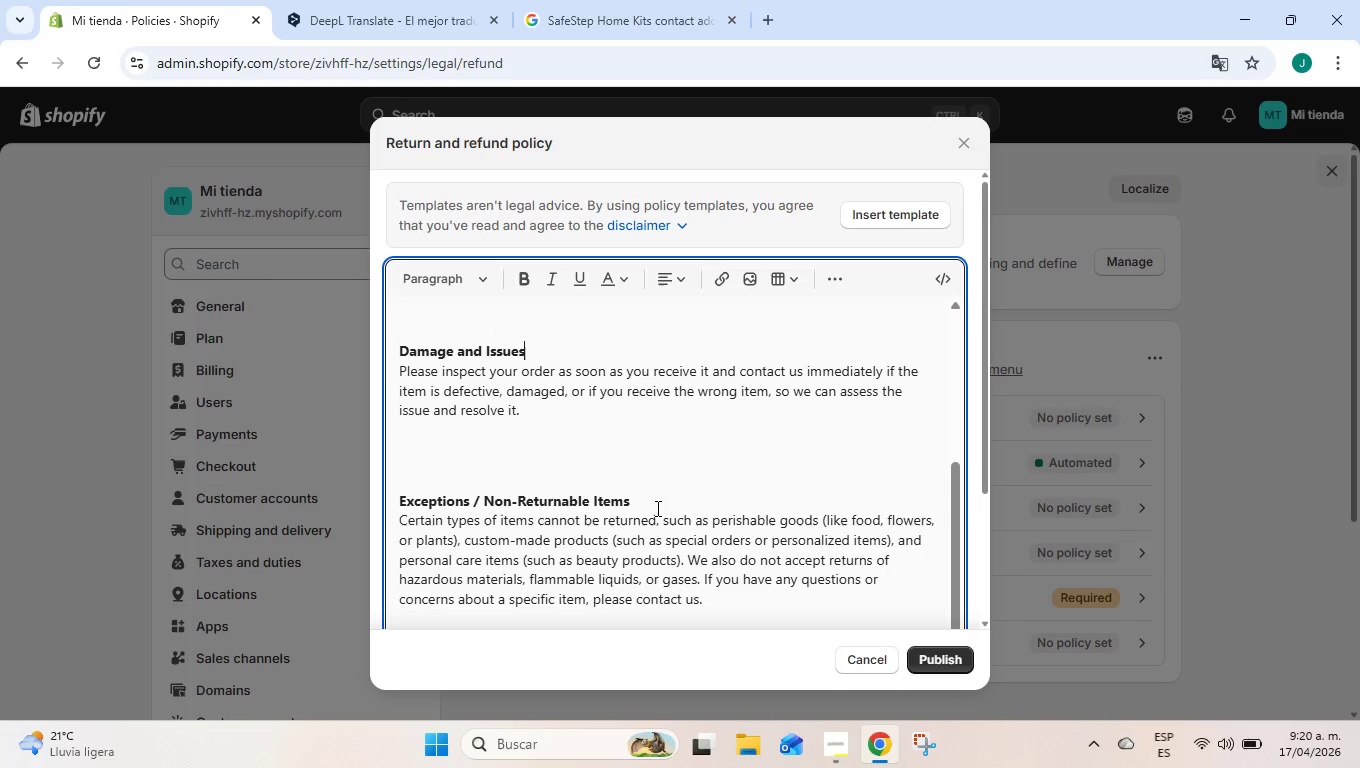 
scroll: coordinate [656, 508], scroll_direction: up, amount: 2.0
 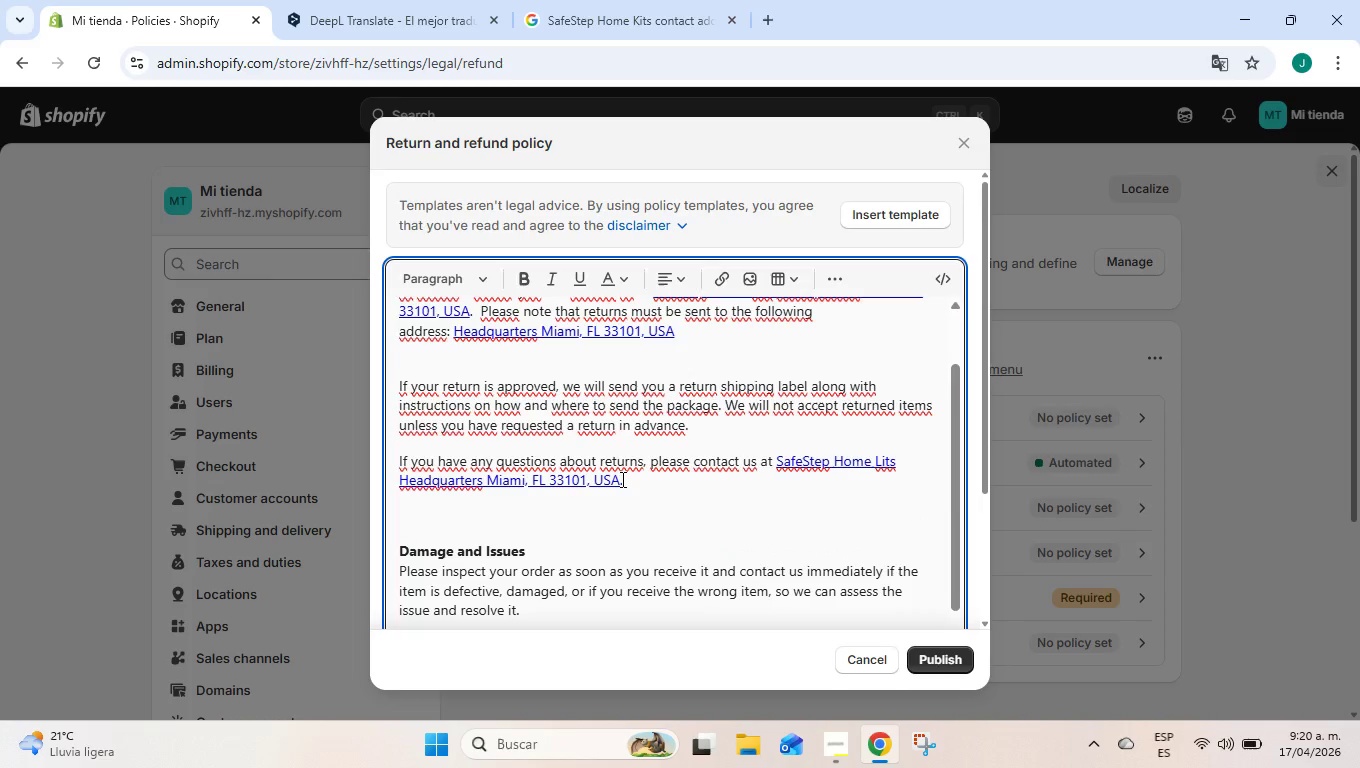 
left_click_drag(start_coordinate=[621, 479], to_coordinate=[778, 459])
 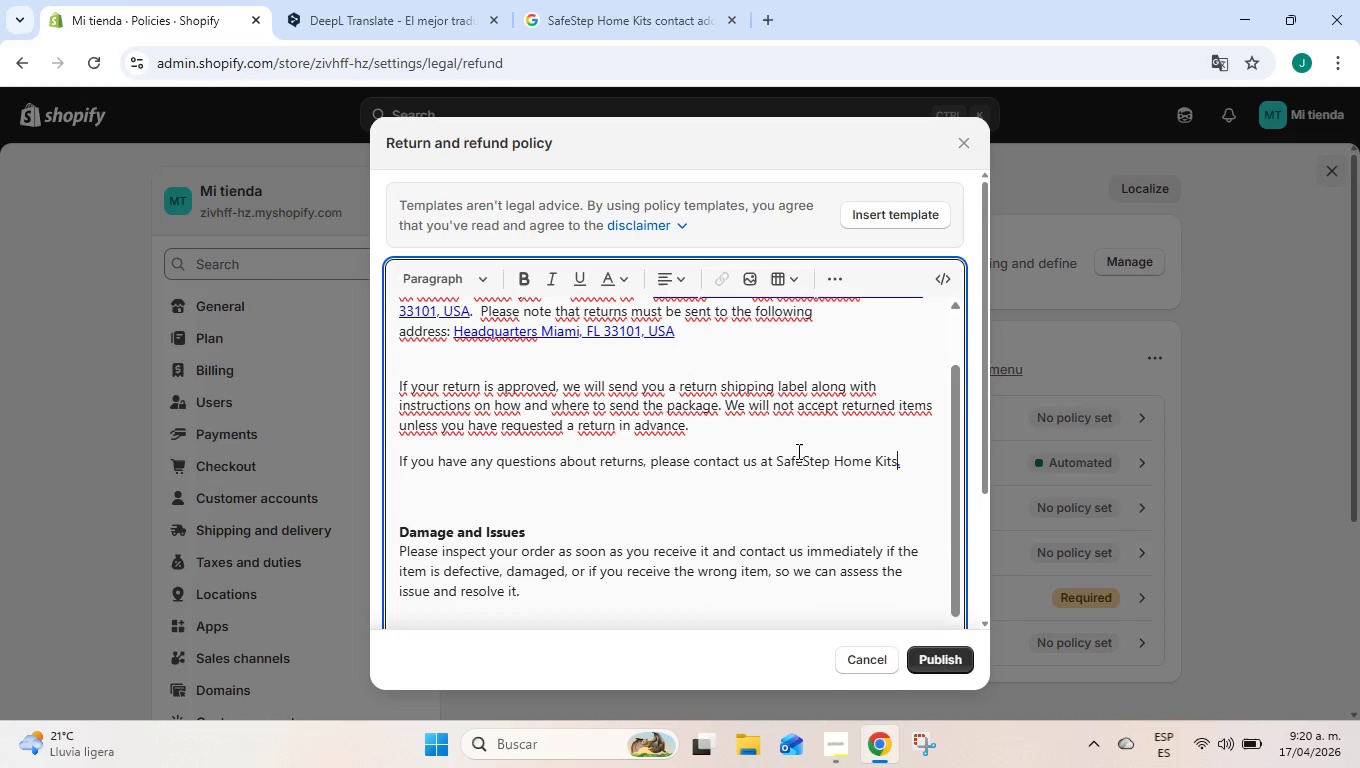 
key(Control+ControlLeft)
 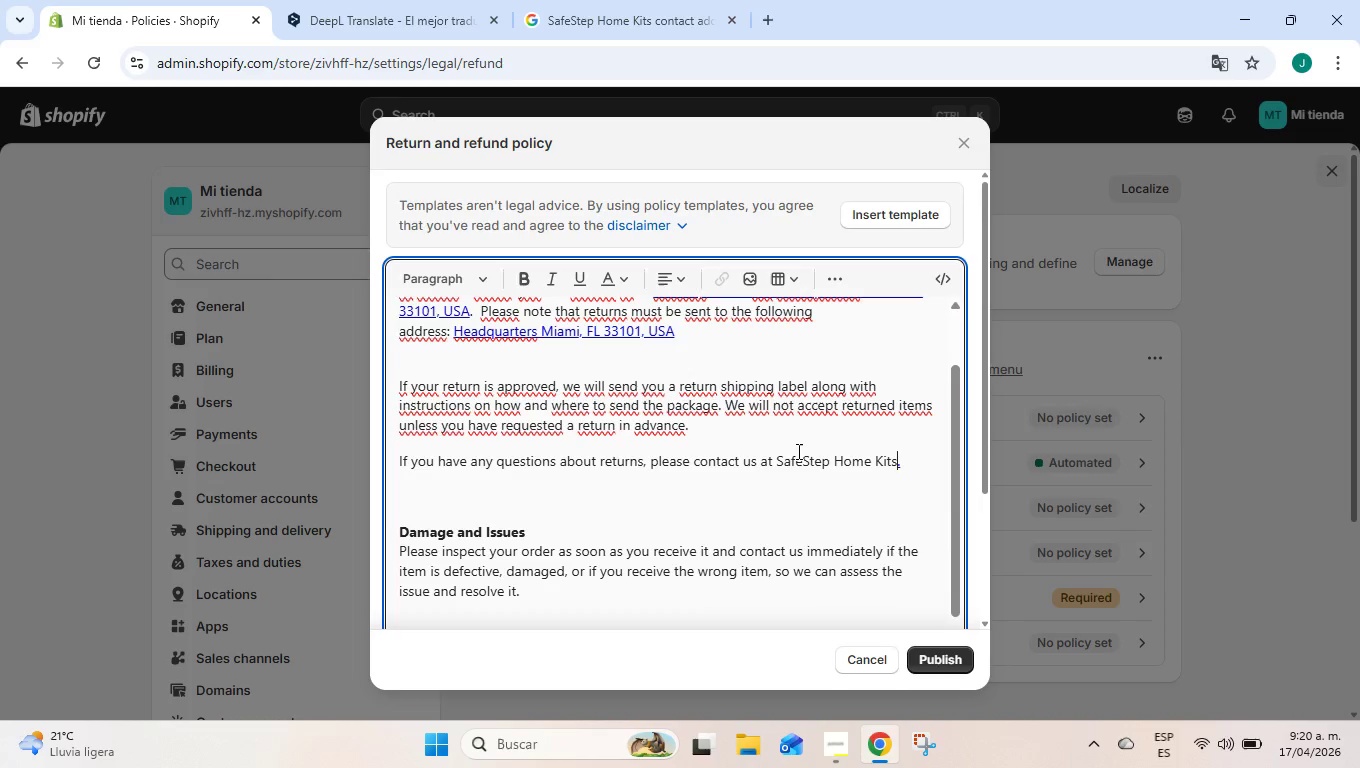 
key(Control+V)
 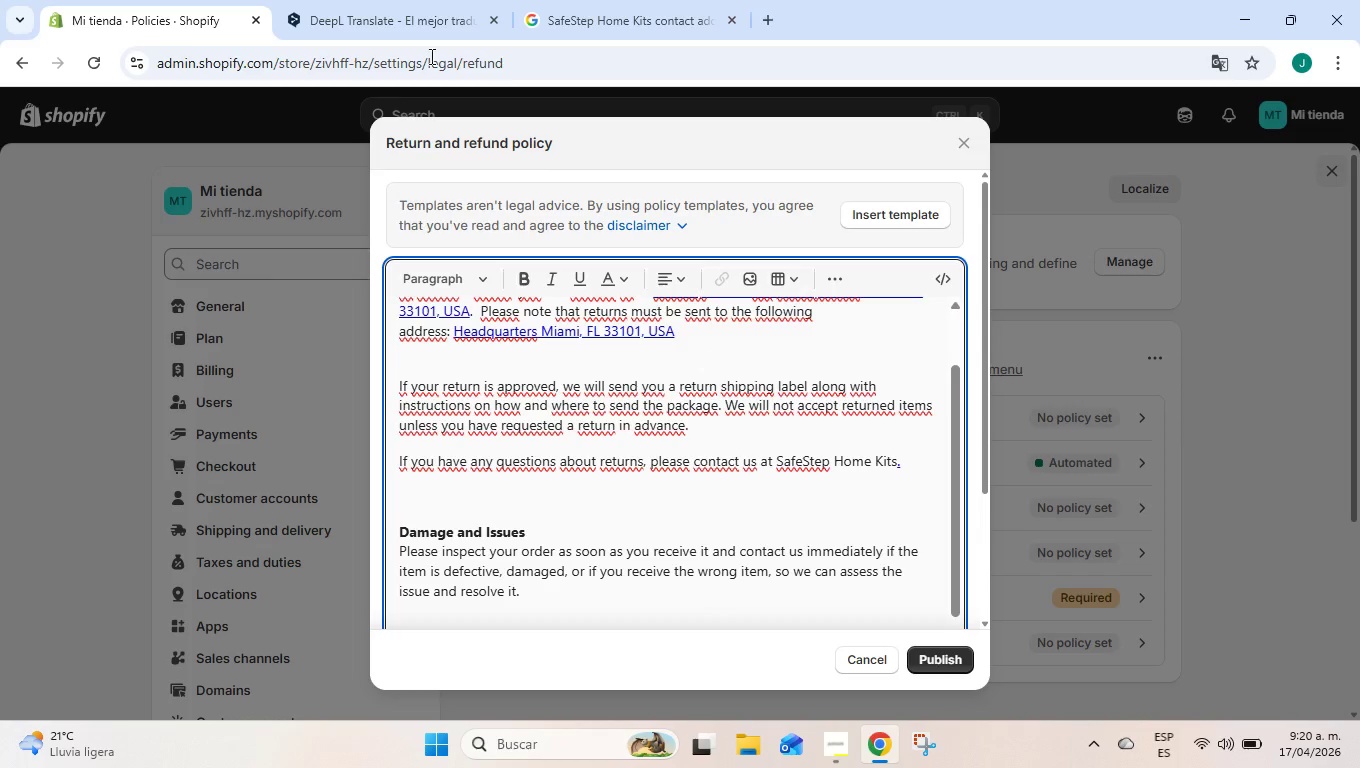 
left_click([580, 0])
 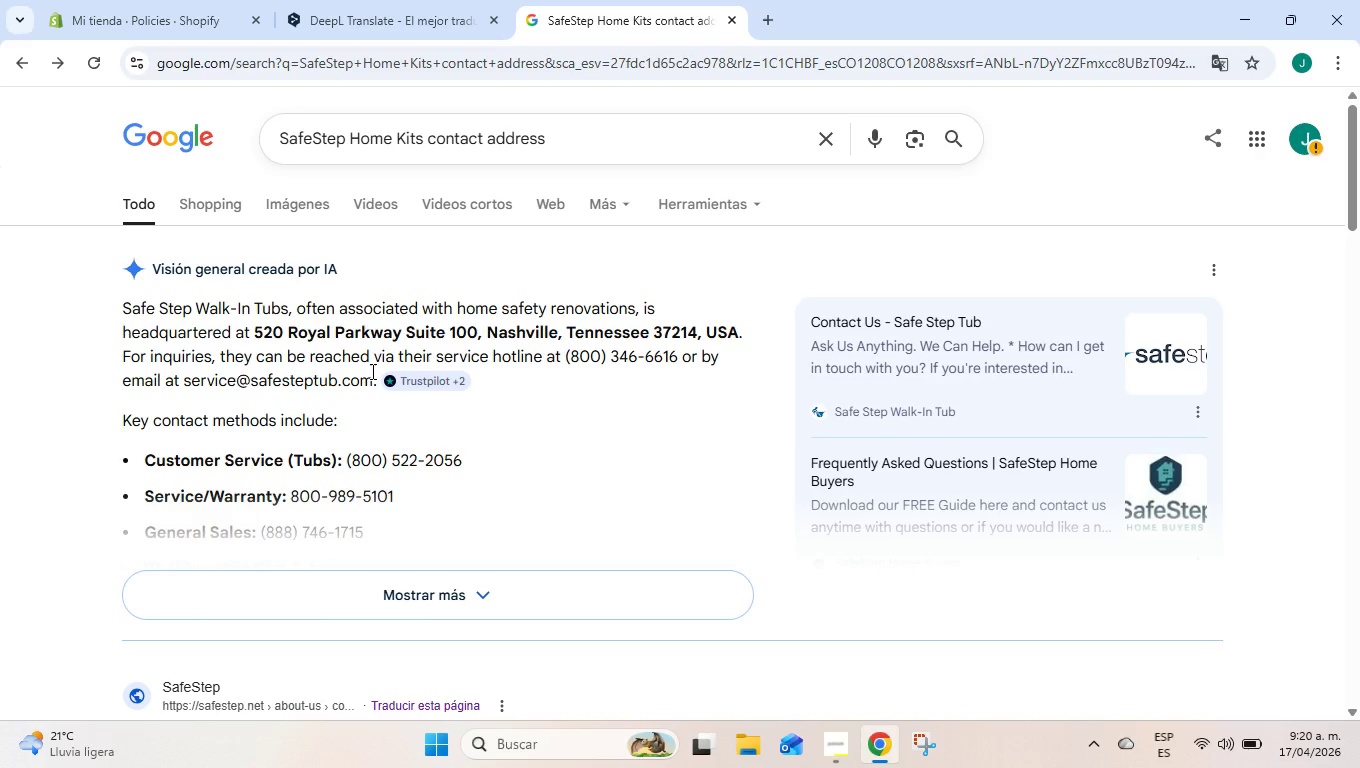 
left_click_drag(start_coordinate=[371, 376], to_coordinate=[187, 377])
 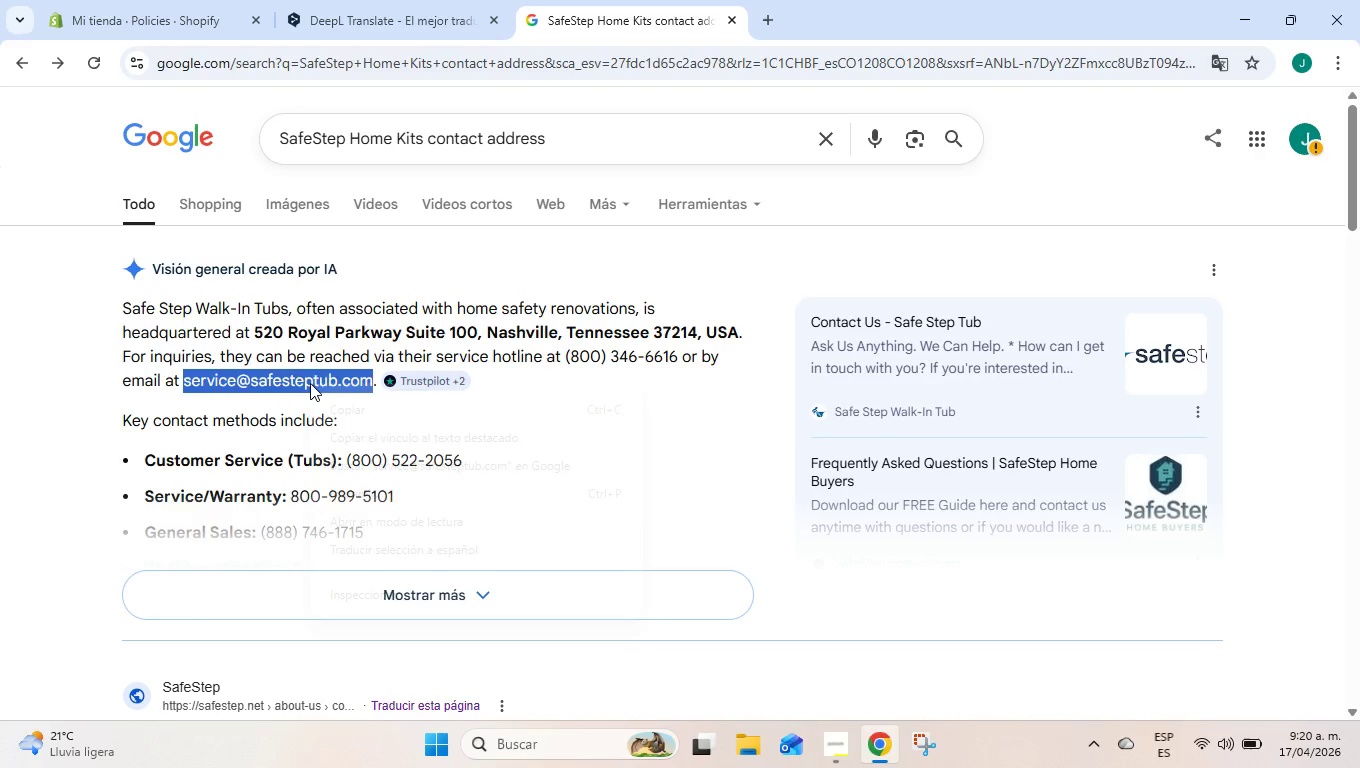 
right_click([310, 383])
 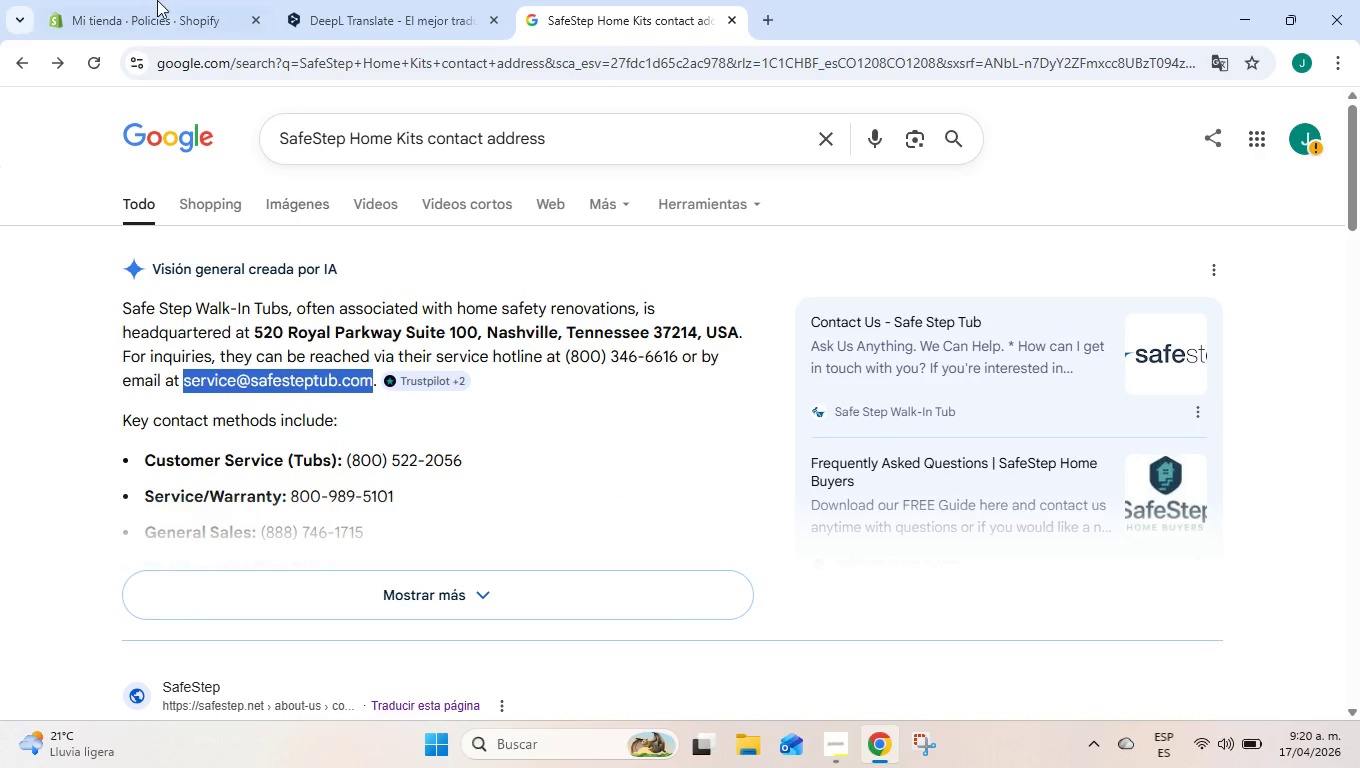 
double_click([155, 0])
 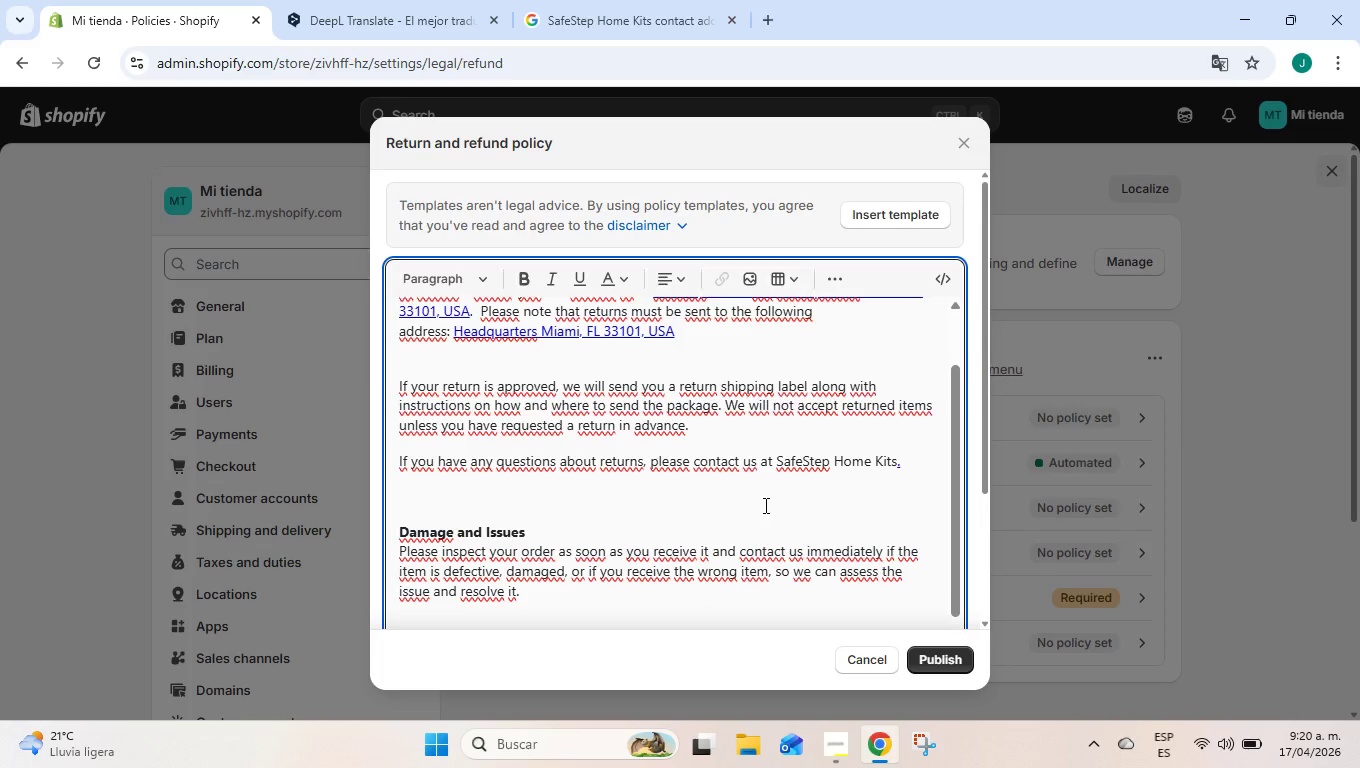 
scroll: coordinate [764, 503], scroll_direction: down, amount: 10.0
 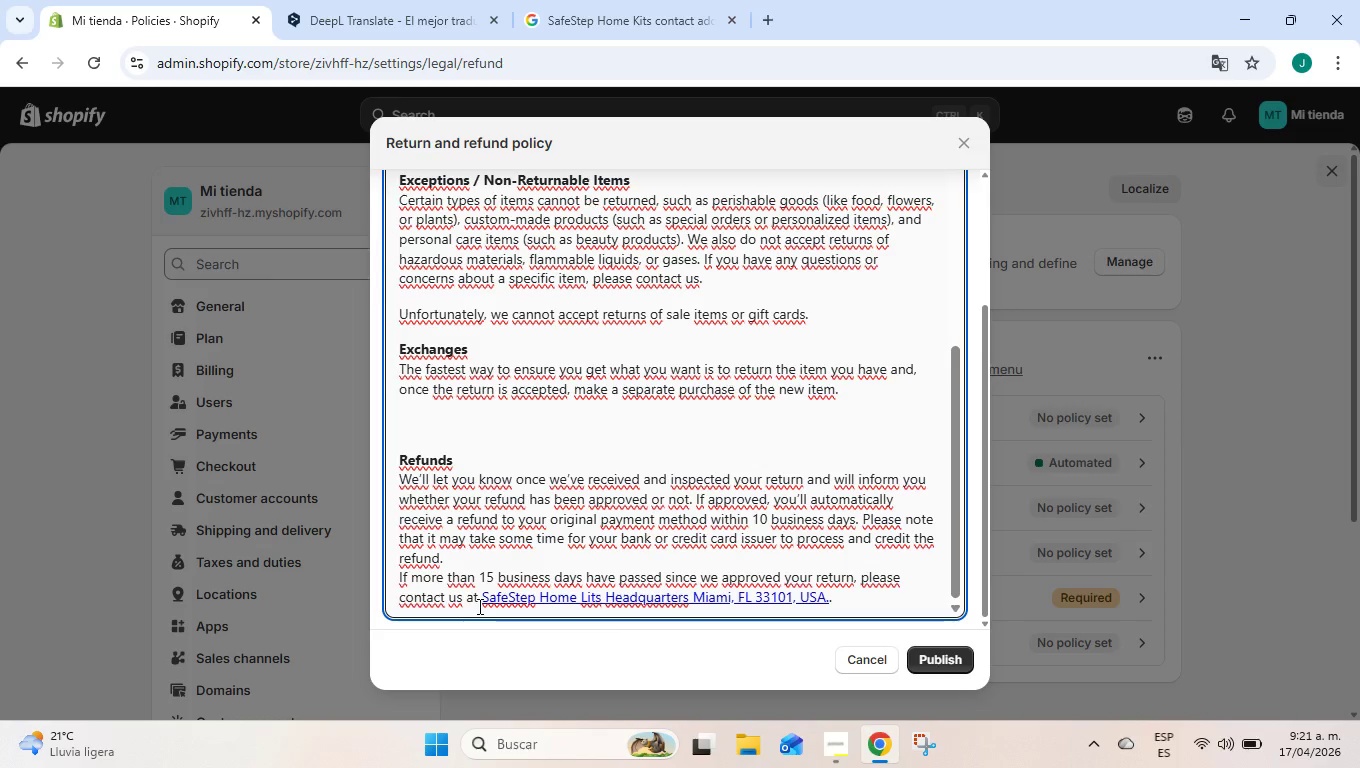 
left_click_drag(start_coordinate=[483, 598], to_coordinate=[827, 592])
 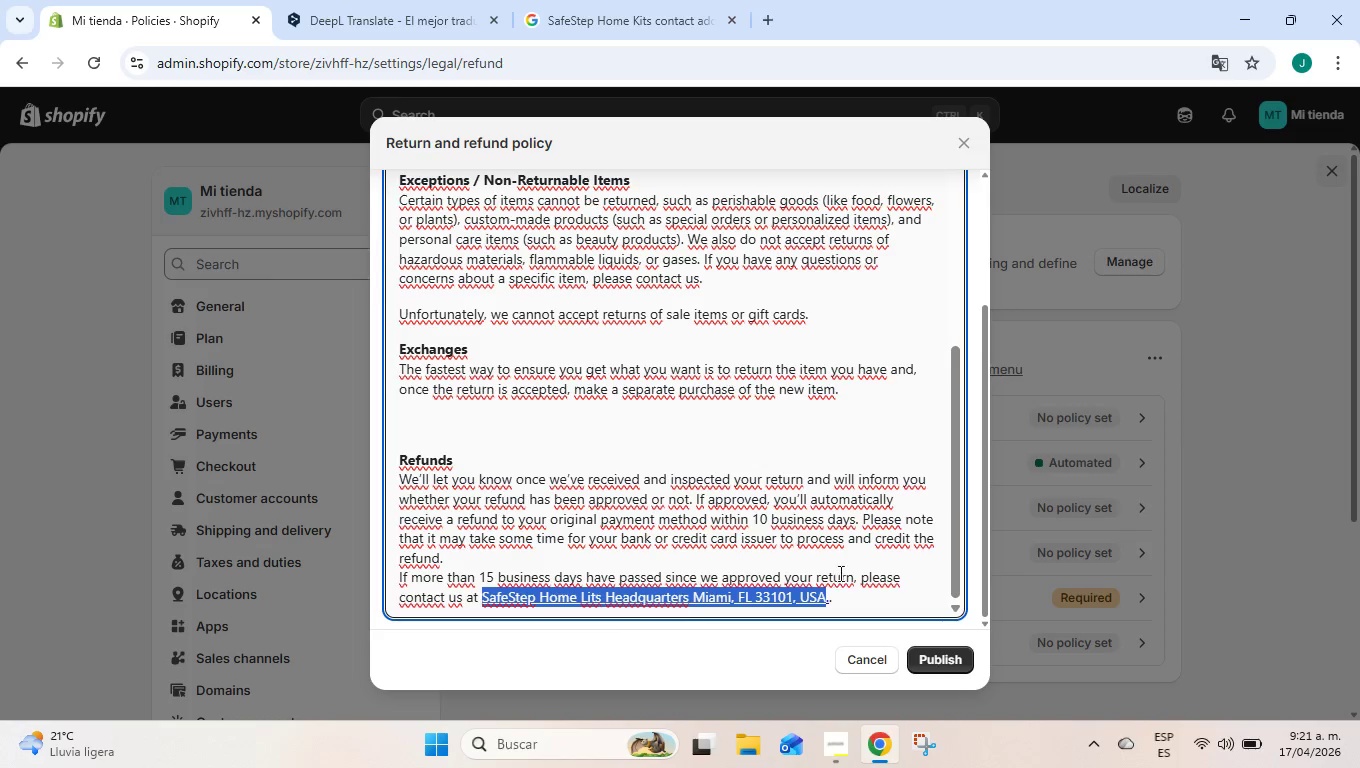 
key(Control+V)
 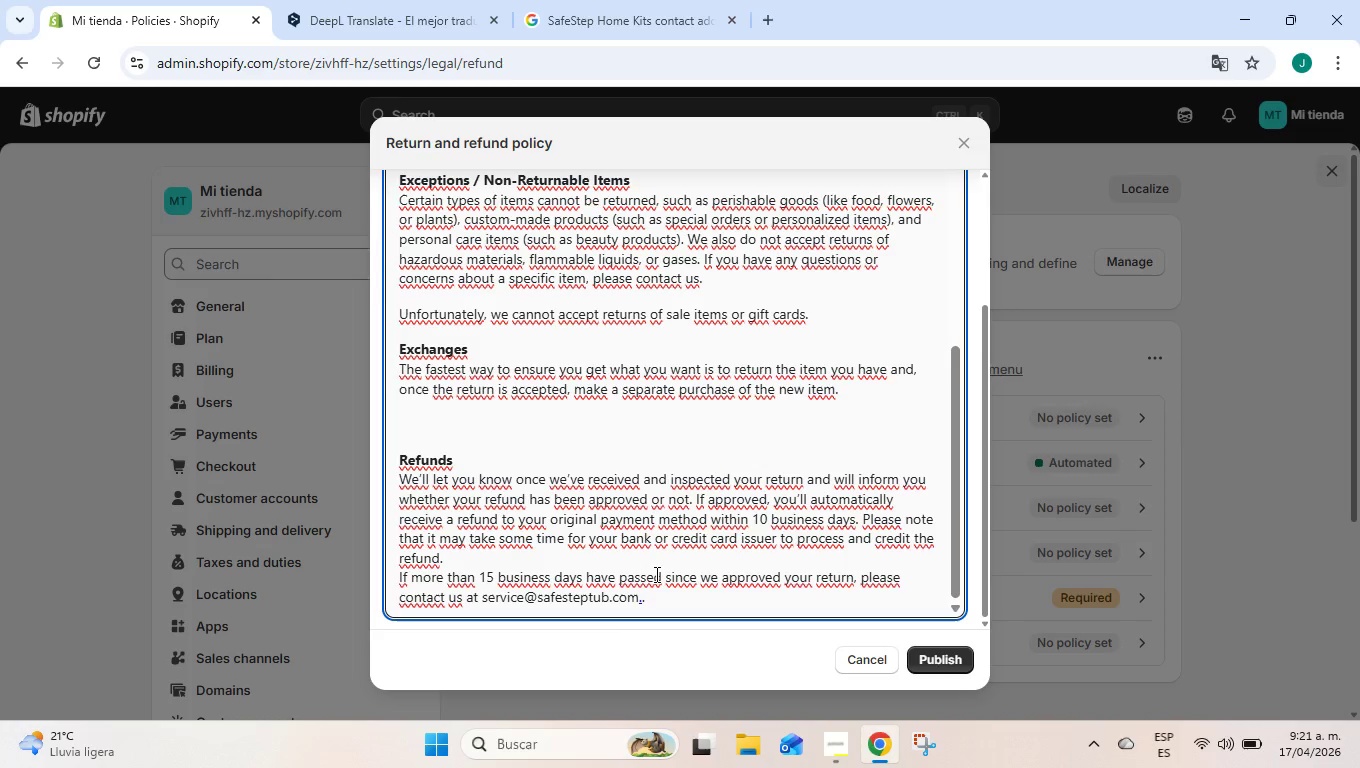 
scroll: coordinate [639, 462], scroll_direction: up, amount: 12.0
 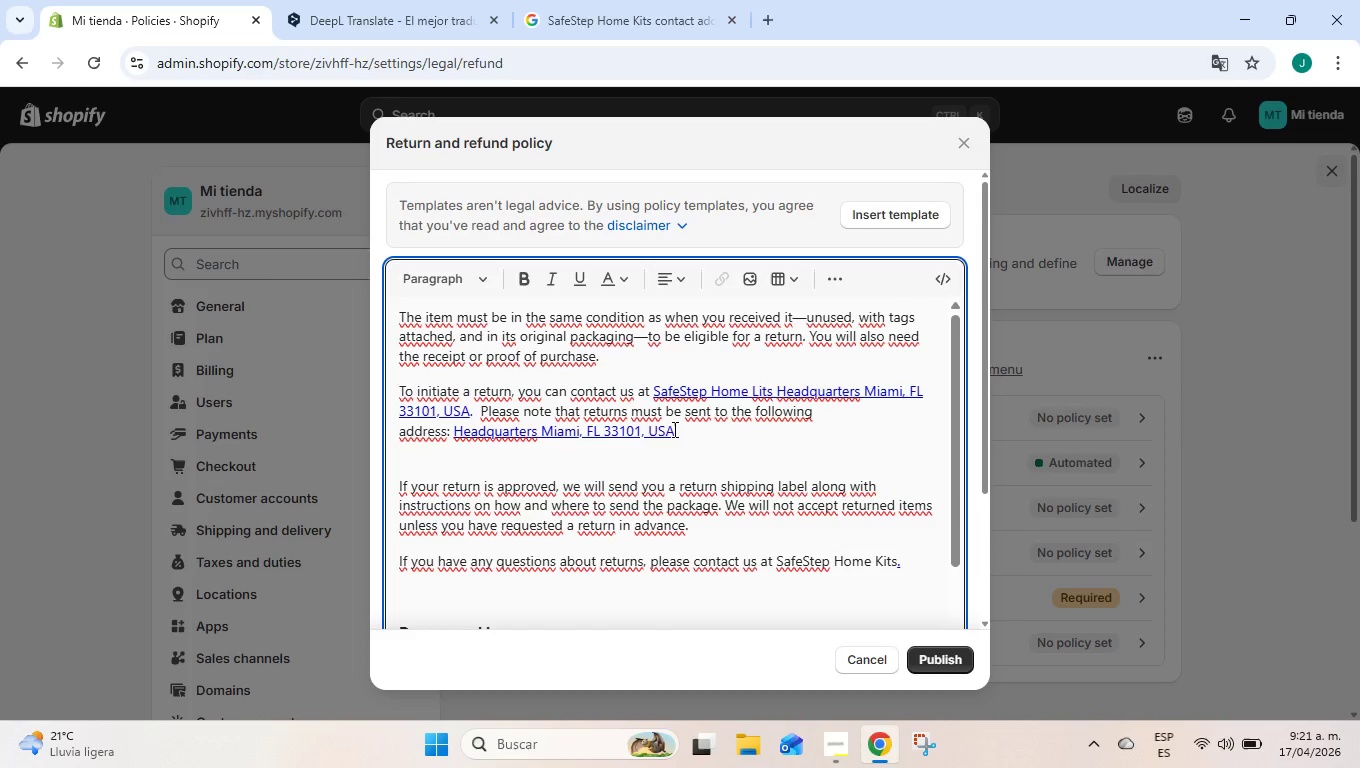 
left_click_drag(start_coordinate=[673, 429], to_coordinate=[454, 425])
 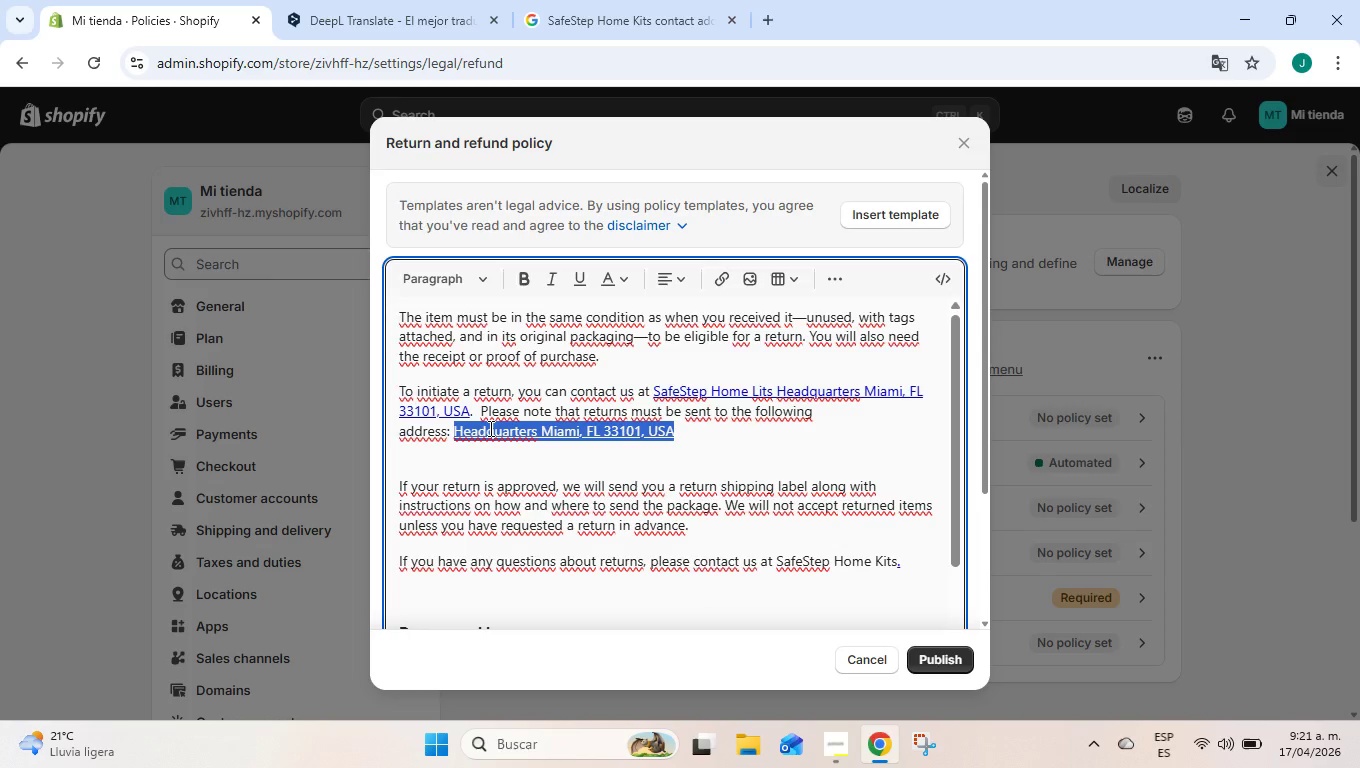 
key(Control+ControlLeft)
 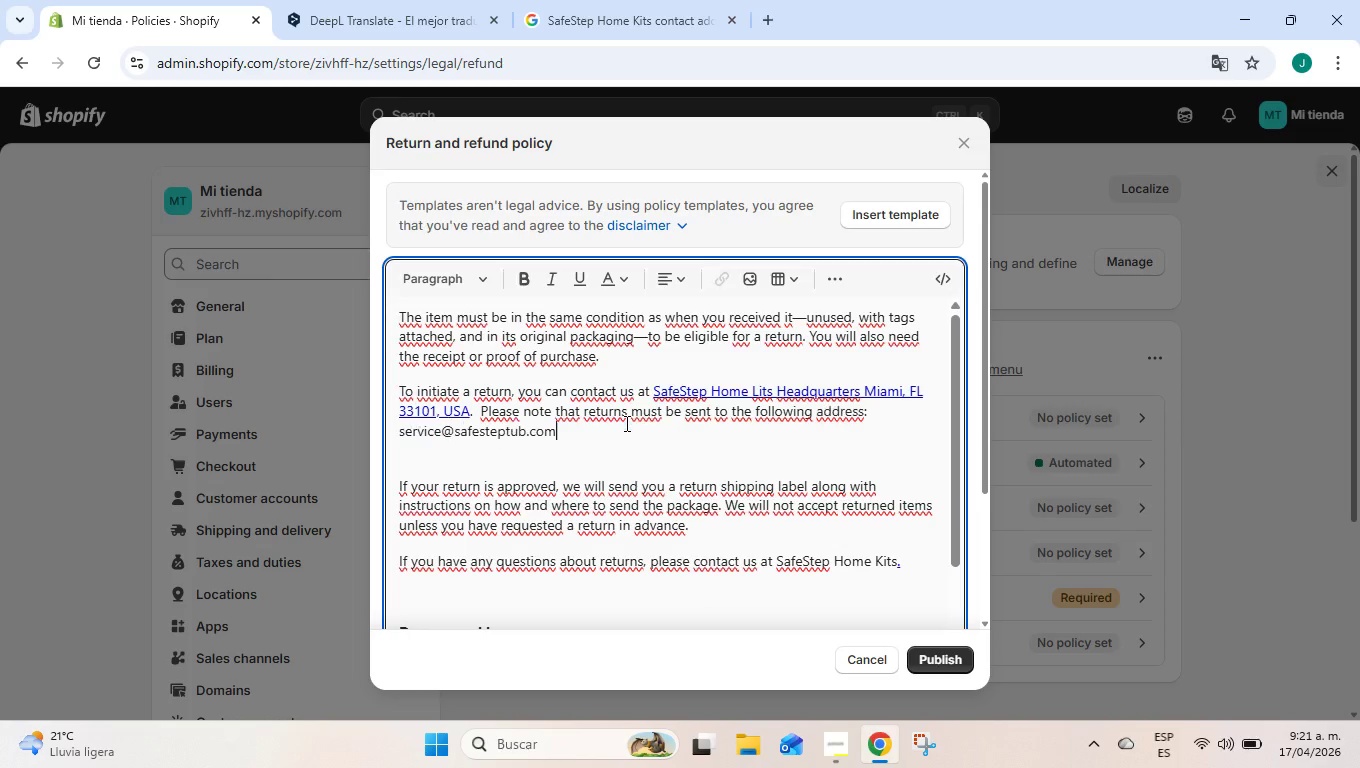 
key(Control+V)
 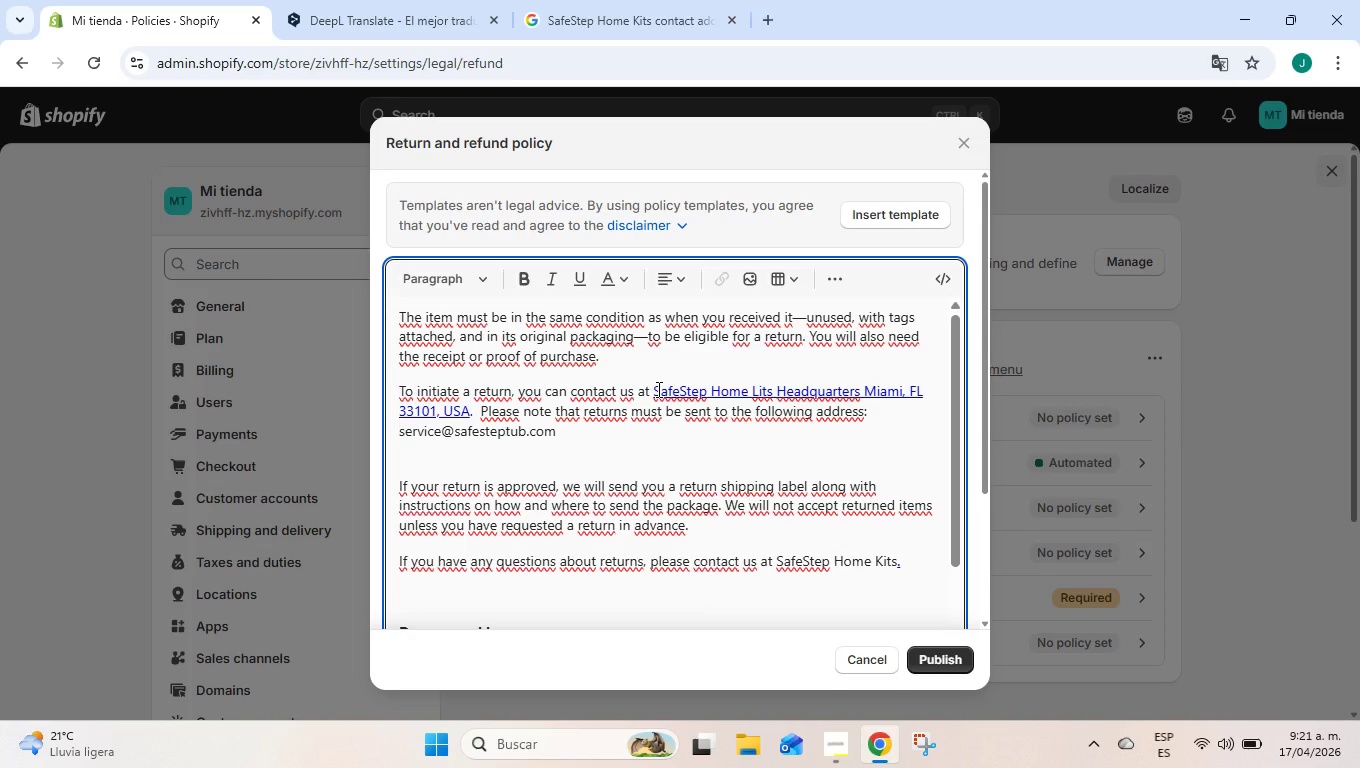 
wait(5.41)
 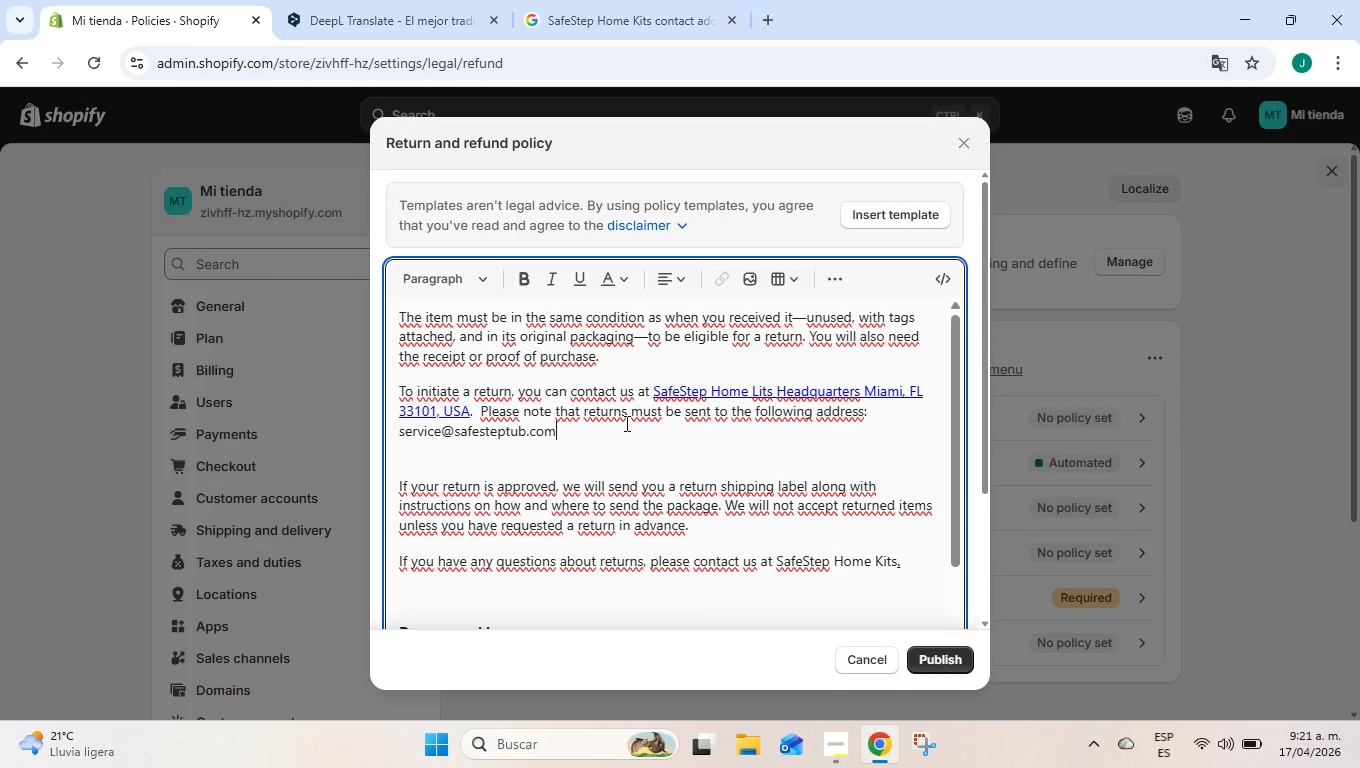 
key(Control+Z)
 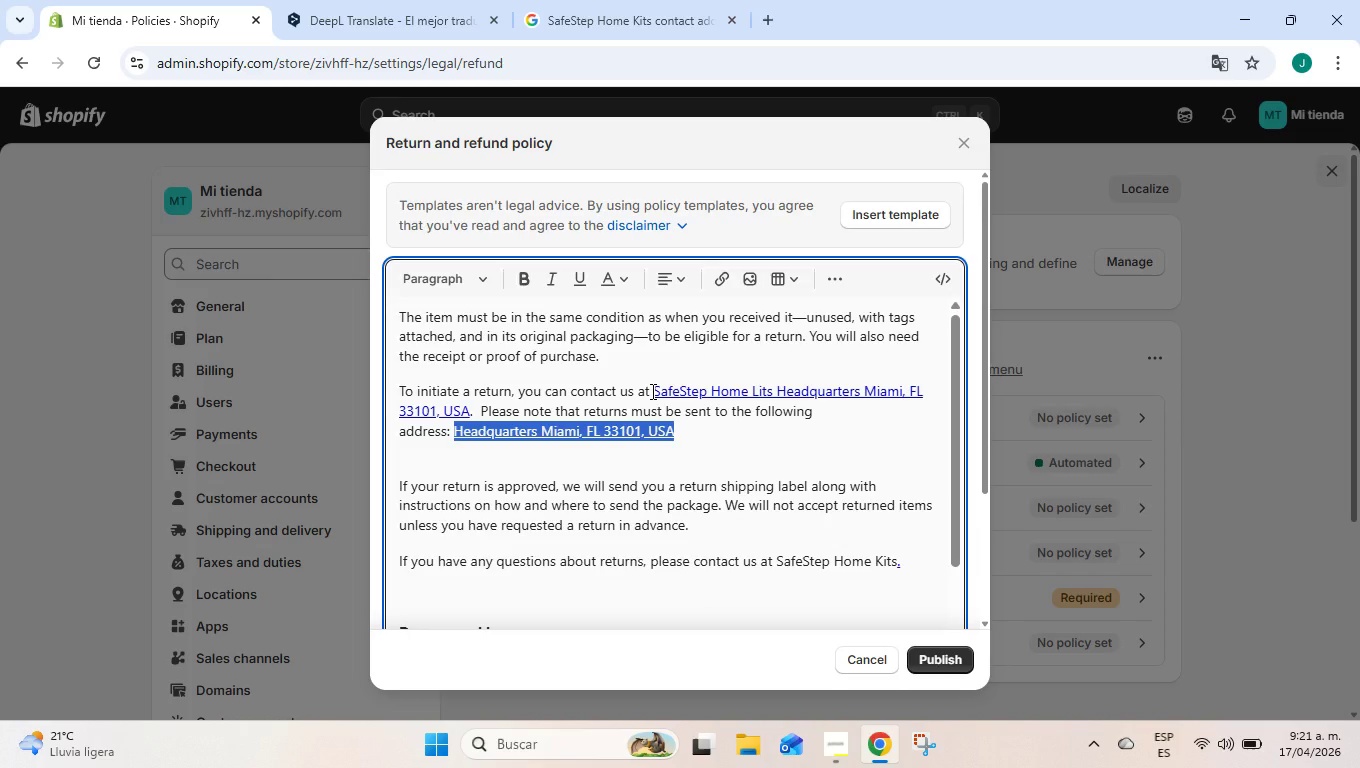 
left_click_drag(start_coordinate=[651, 391], to_coordinate=[467, 411])
 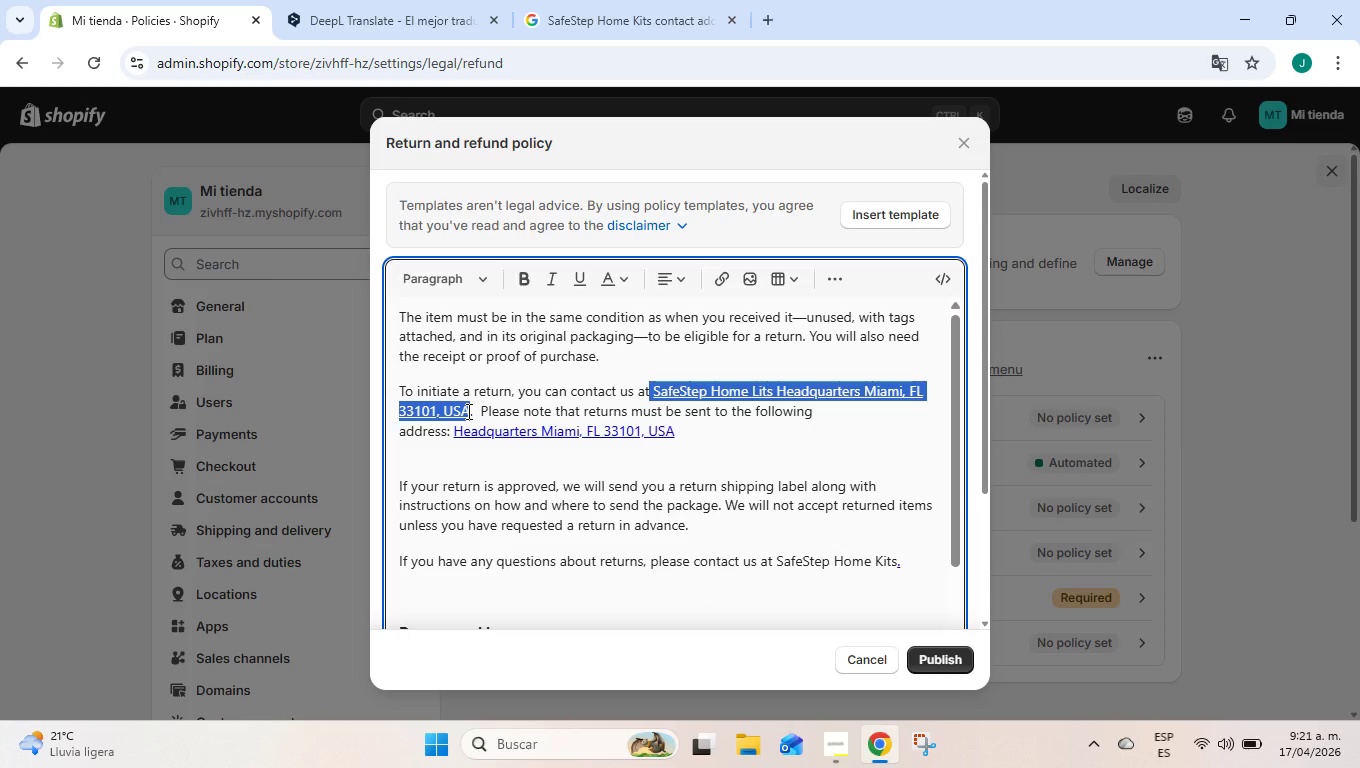 
key(Control+V)
 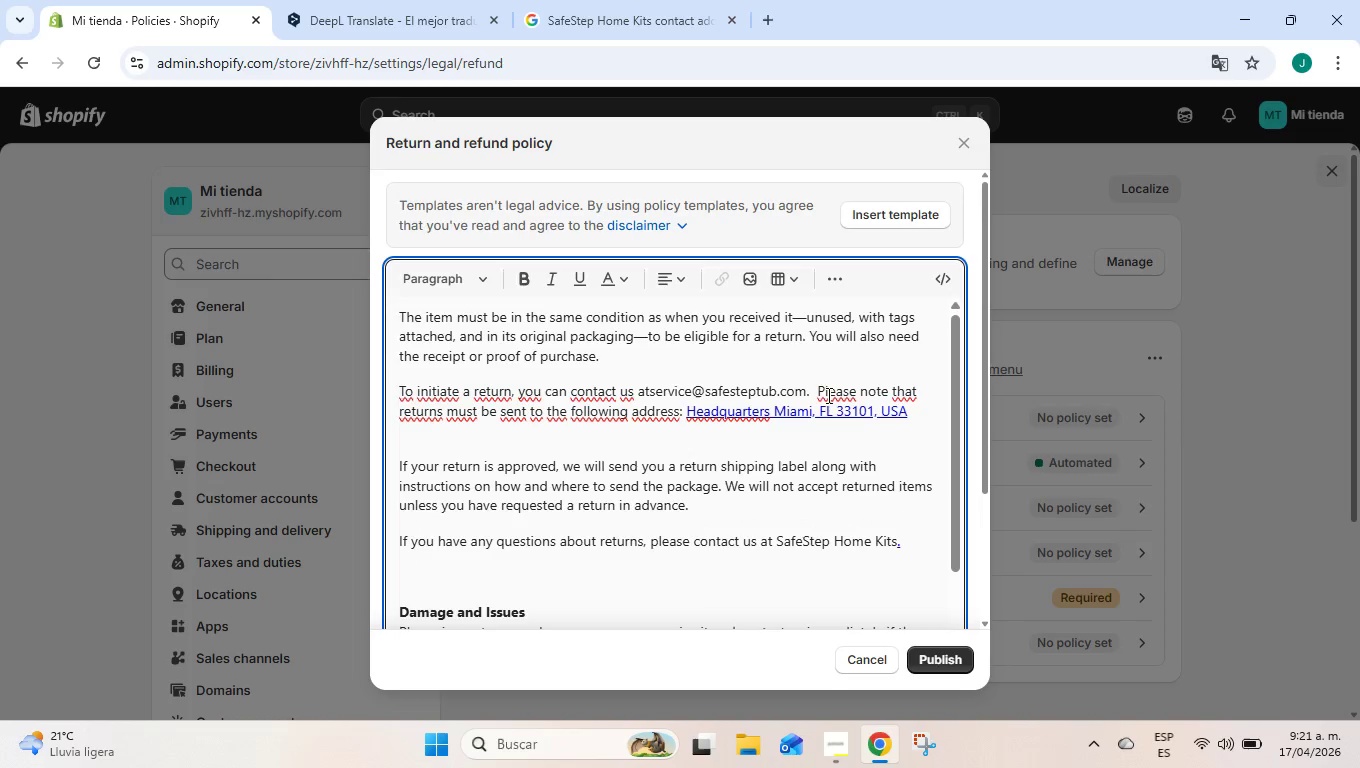 
left_click([820, 389])
 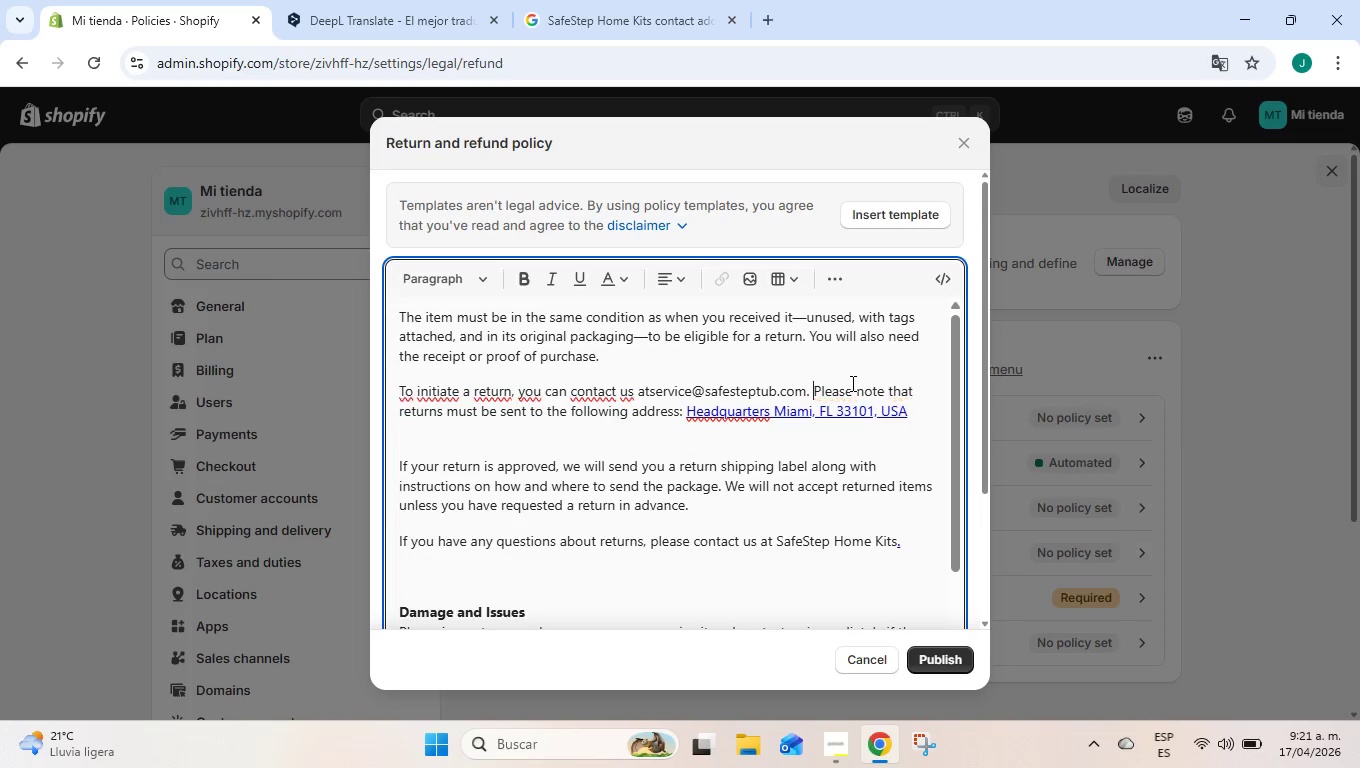 
key(Backspace)
 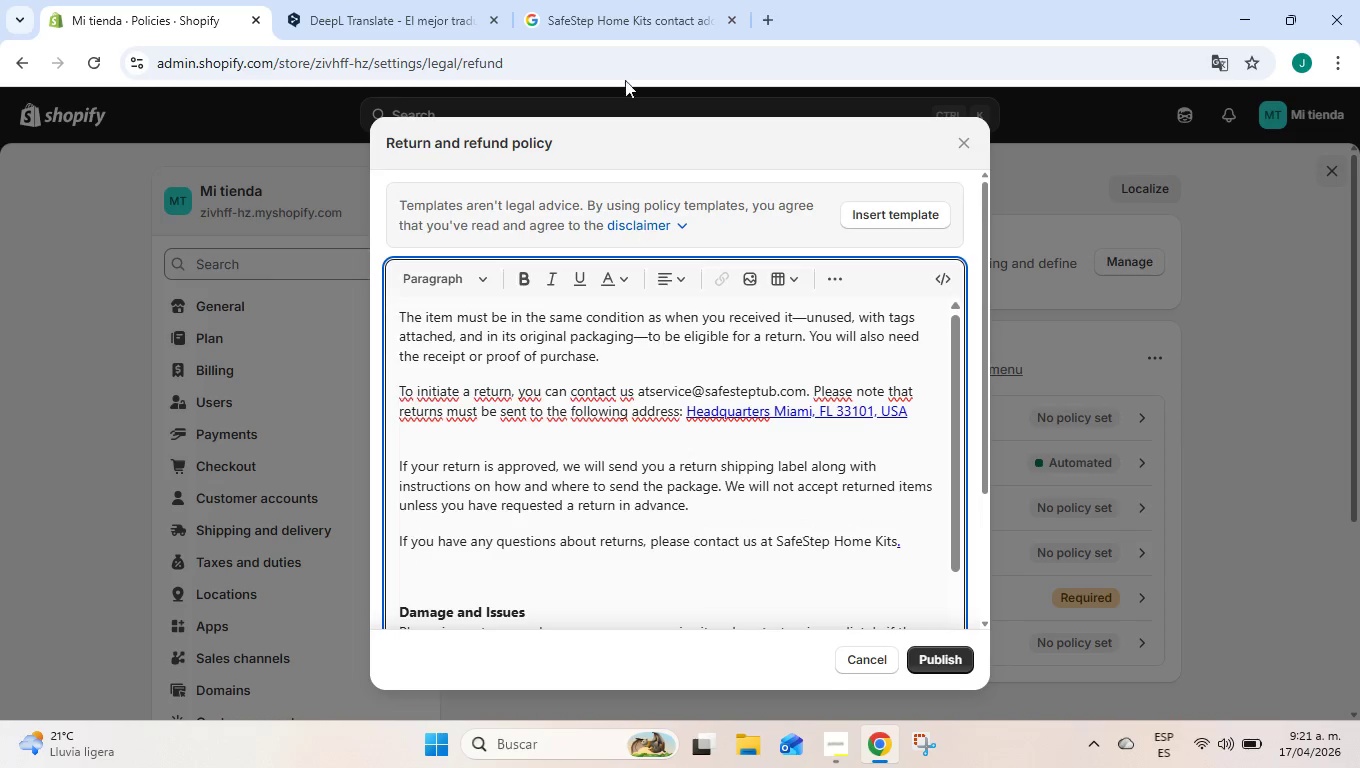 
left_click([673, 0])
 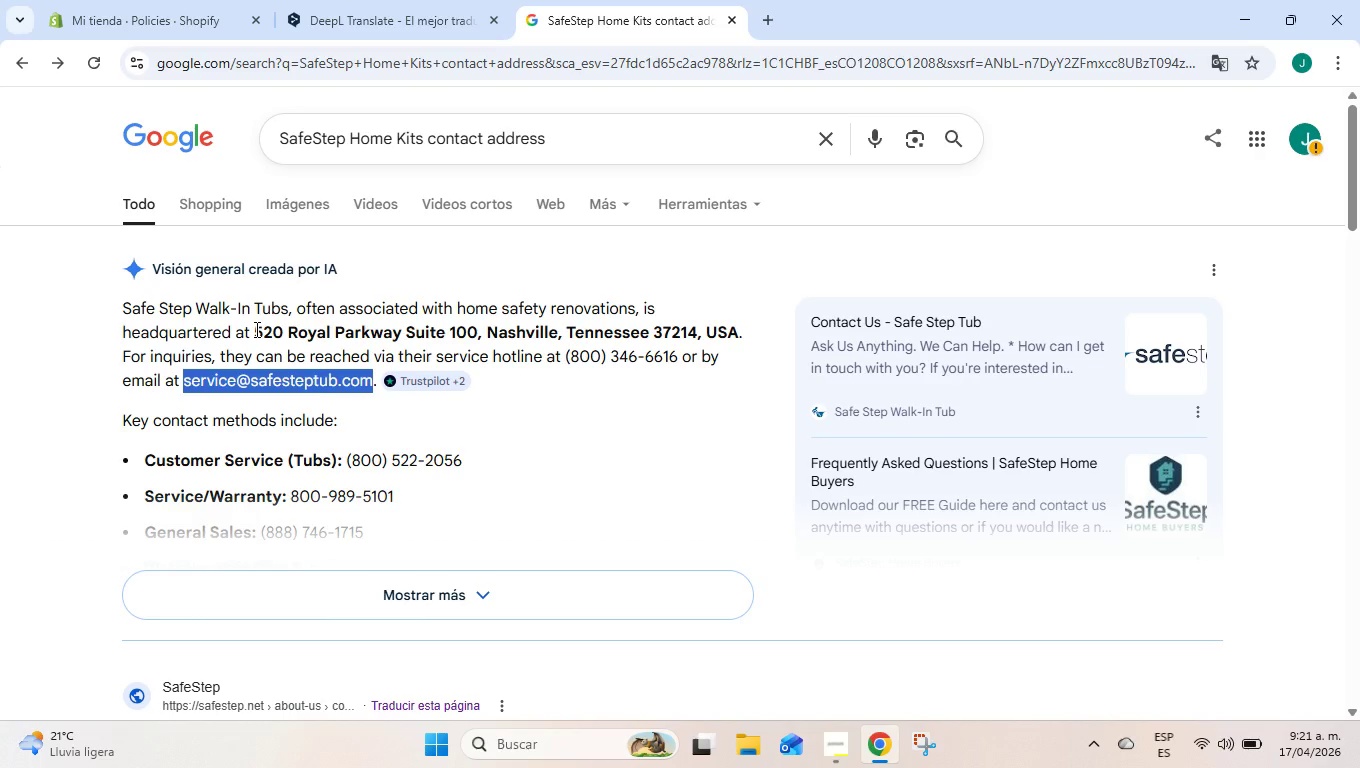 
left_click_drag(start_coordinate=[256, 329], to_coordinate=[736, 329])
 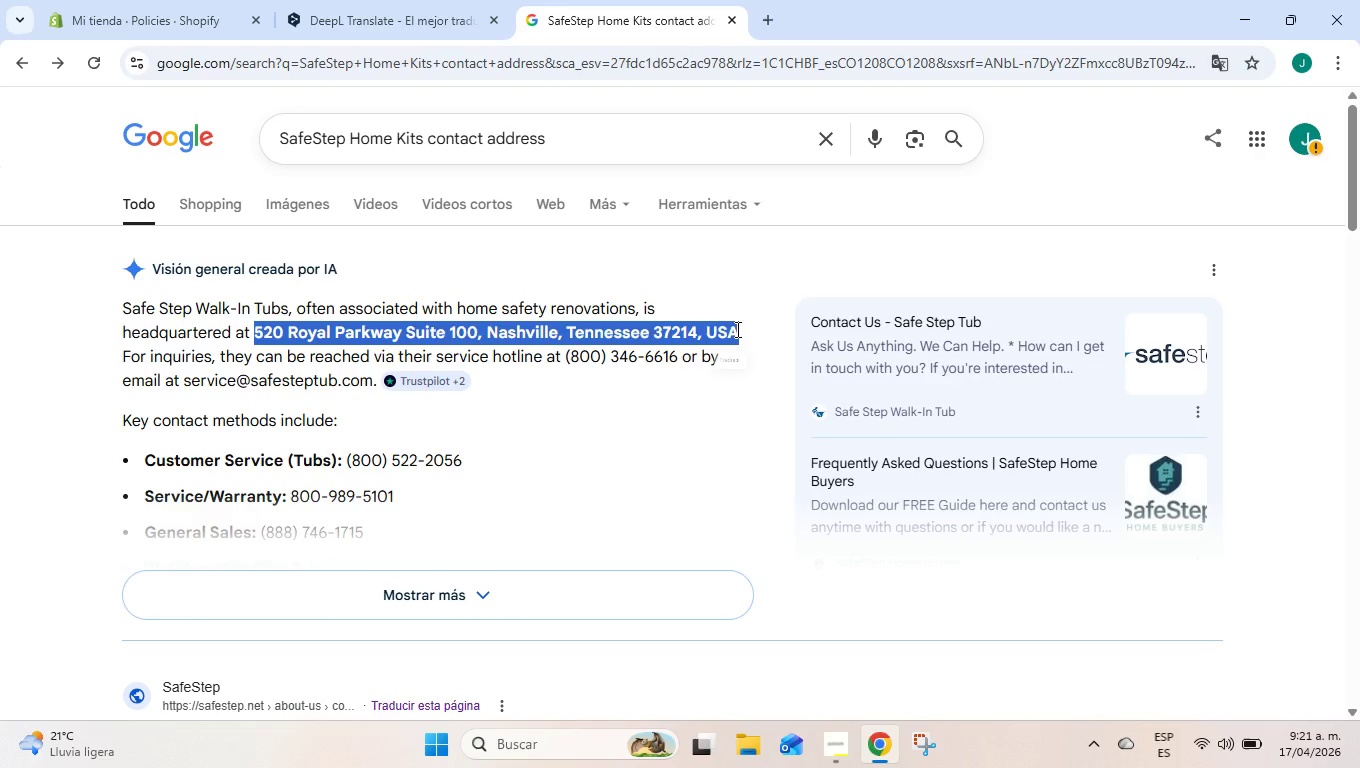 
key(Control+C)
 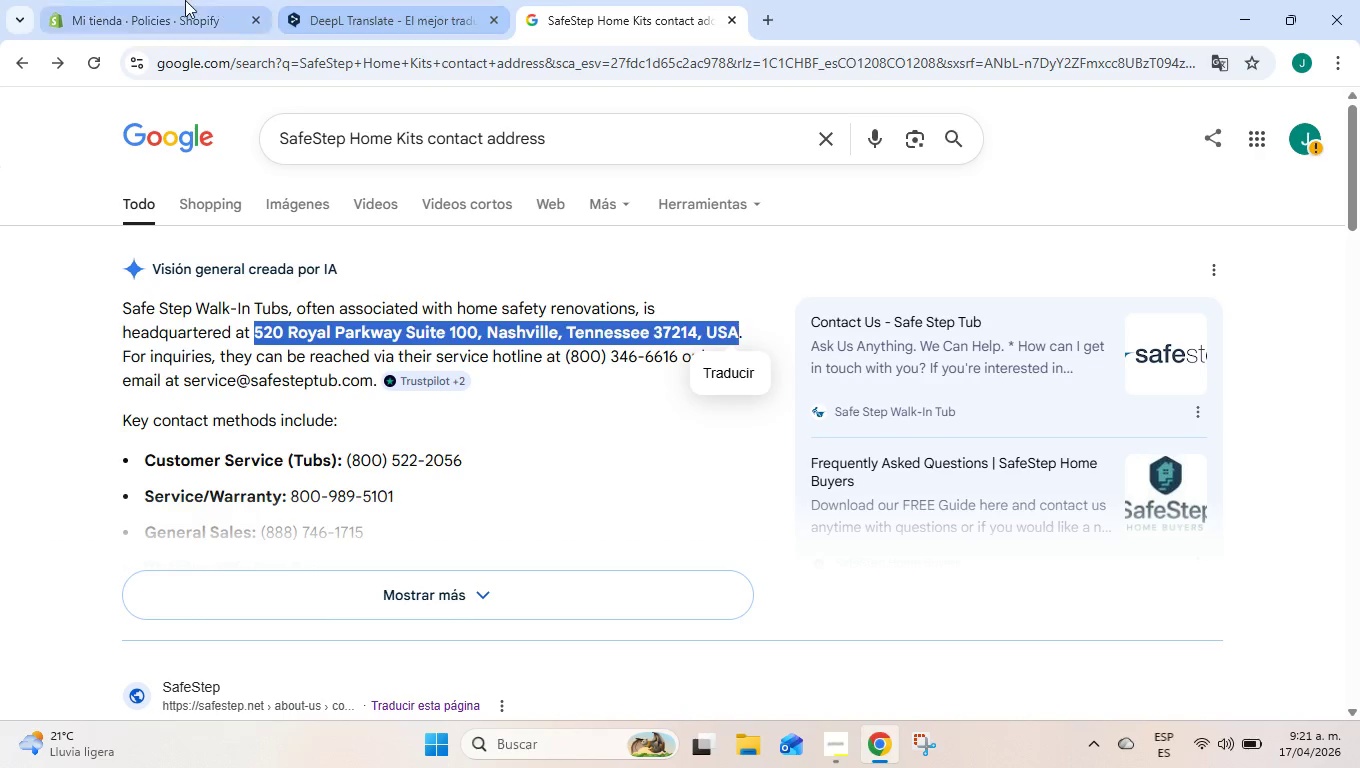 
left_click([170, 0])
 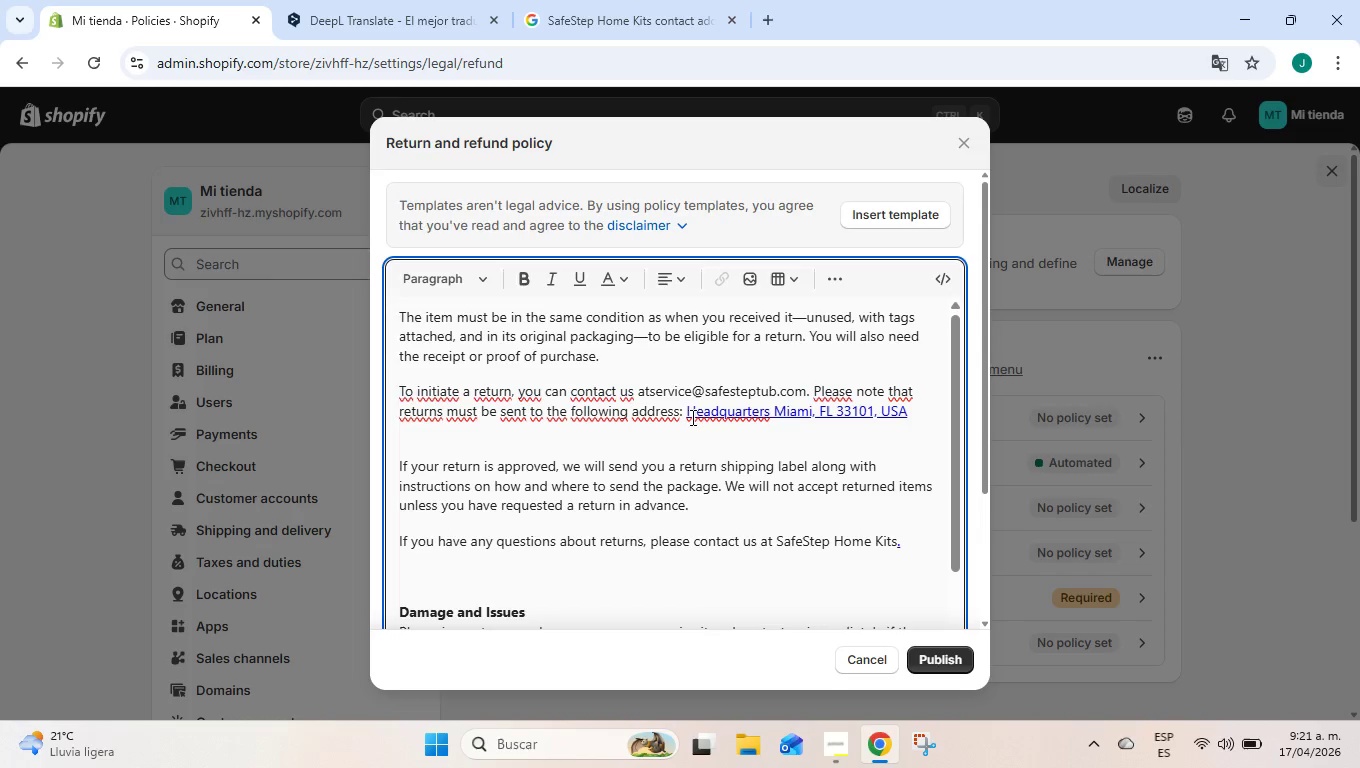 
left_click_drag(start_coordinate=[687, 413], to_coordinate=[915, 401])
 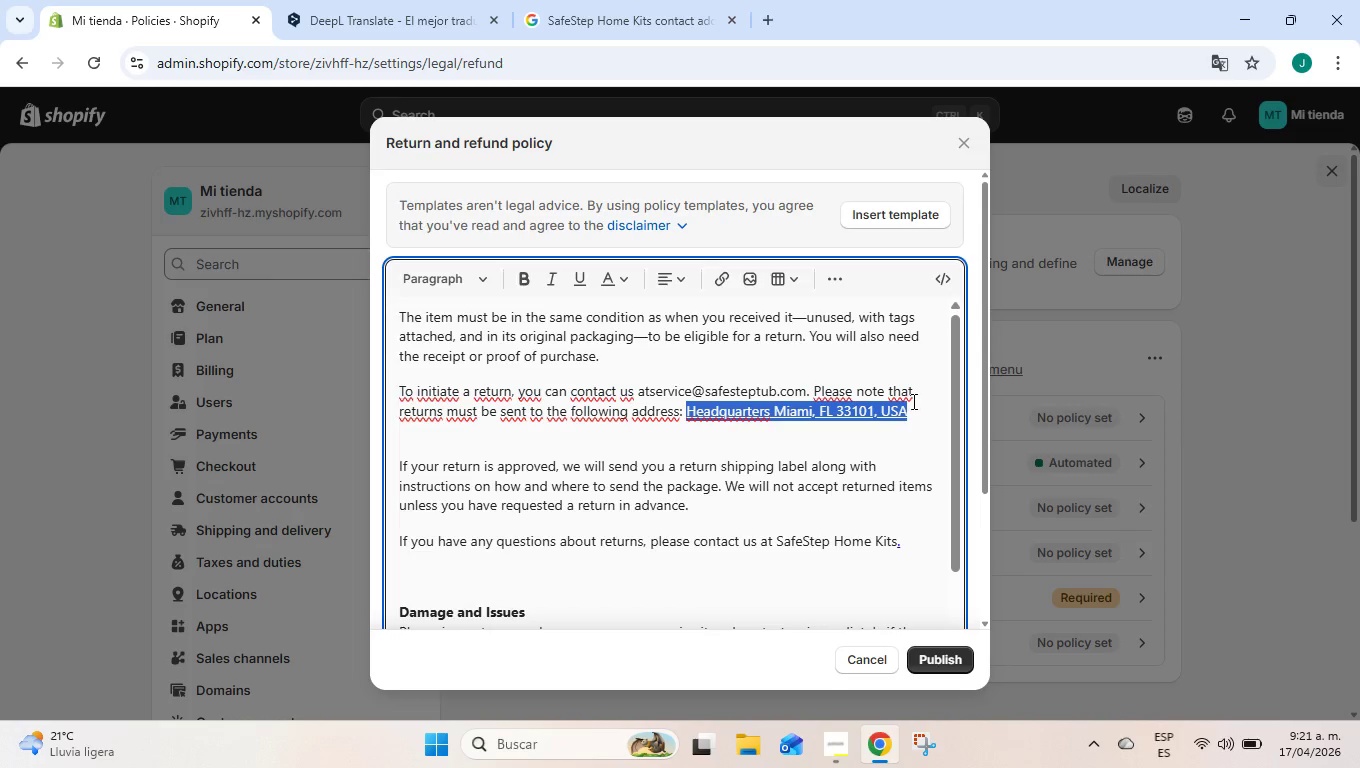 
key(Control+ControlLeft)
 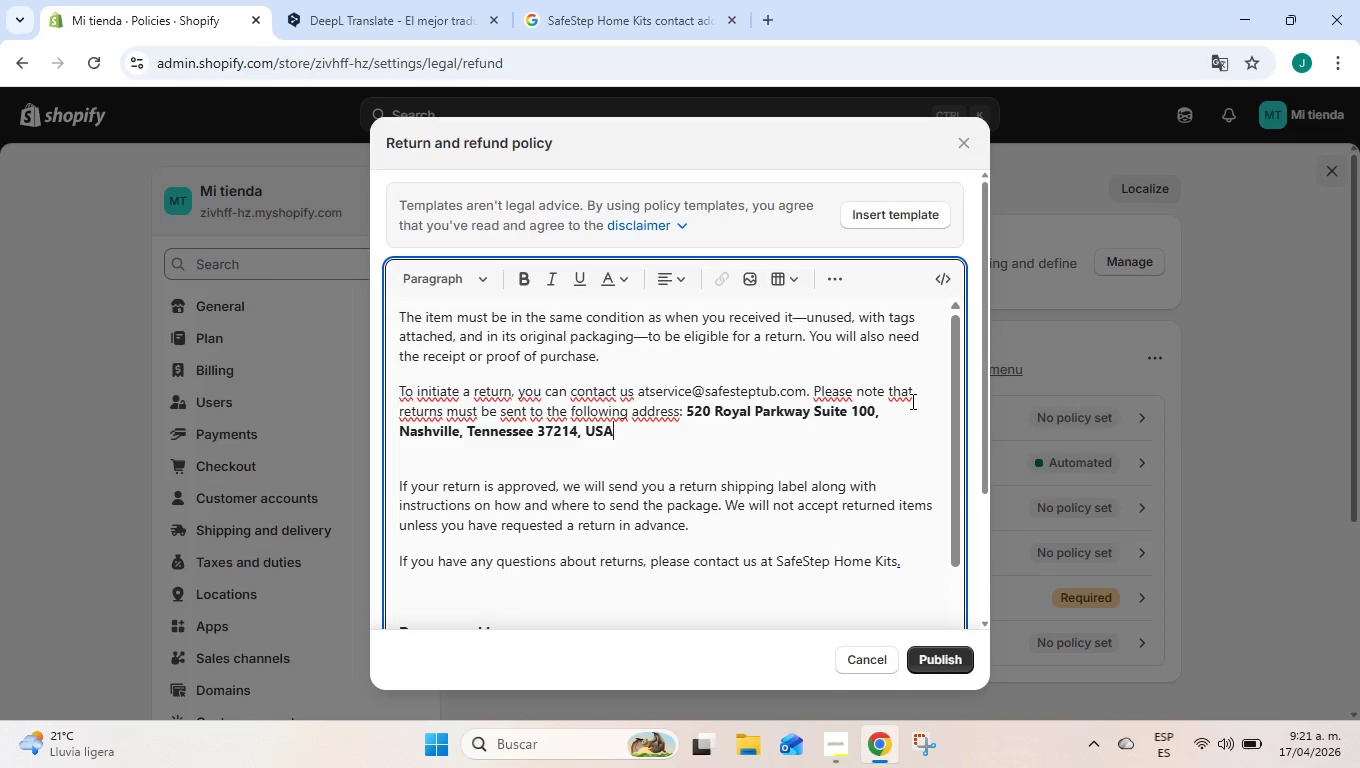 
key(Control+V)
 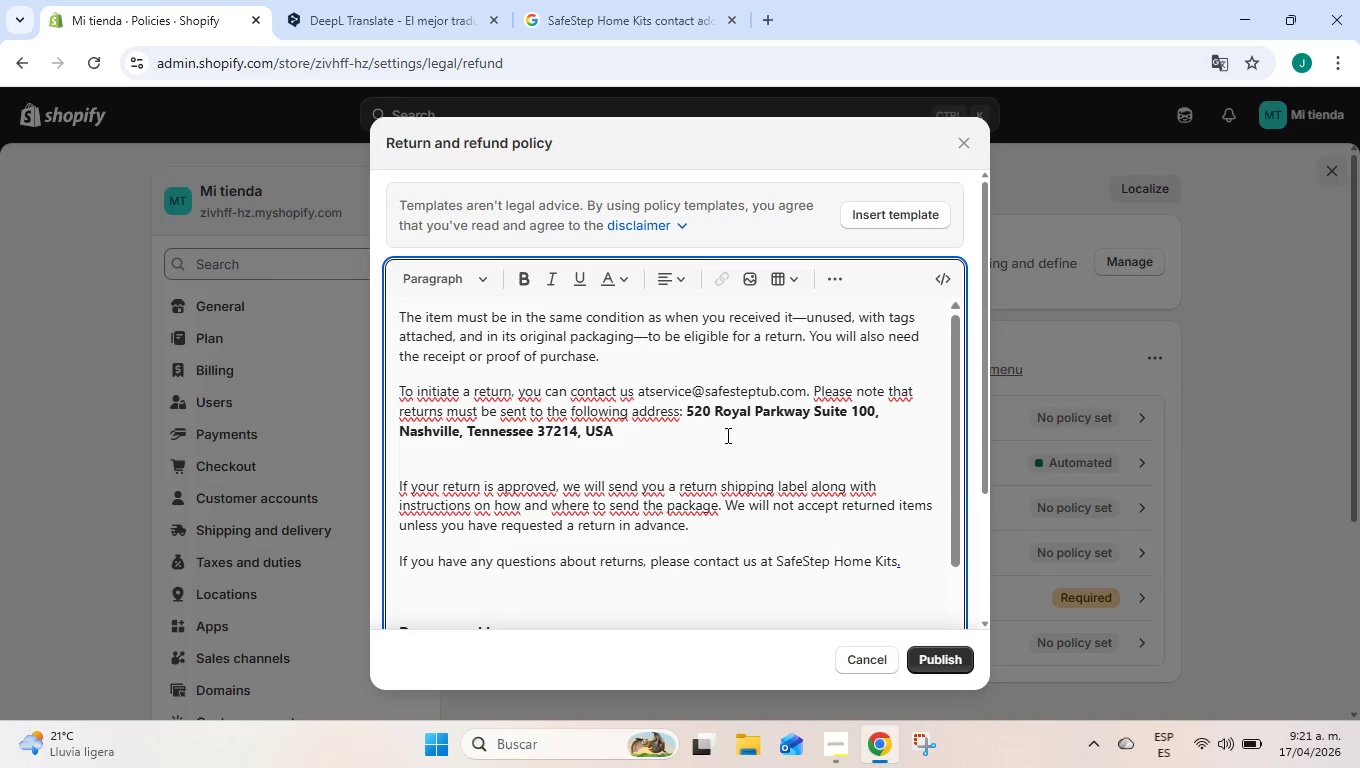 
left_click([726, 435])
 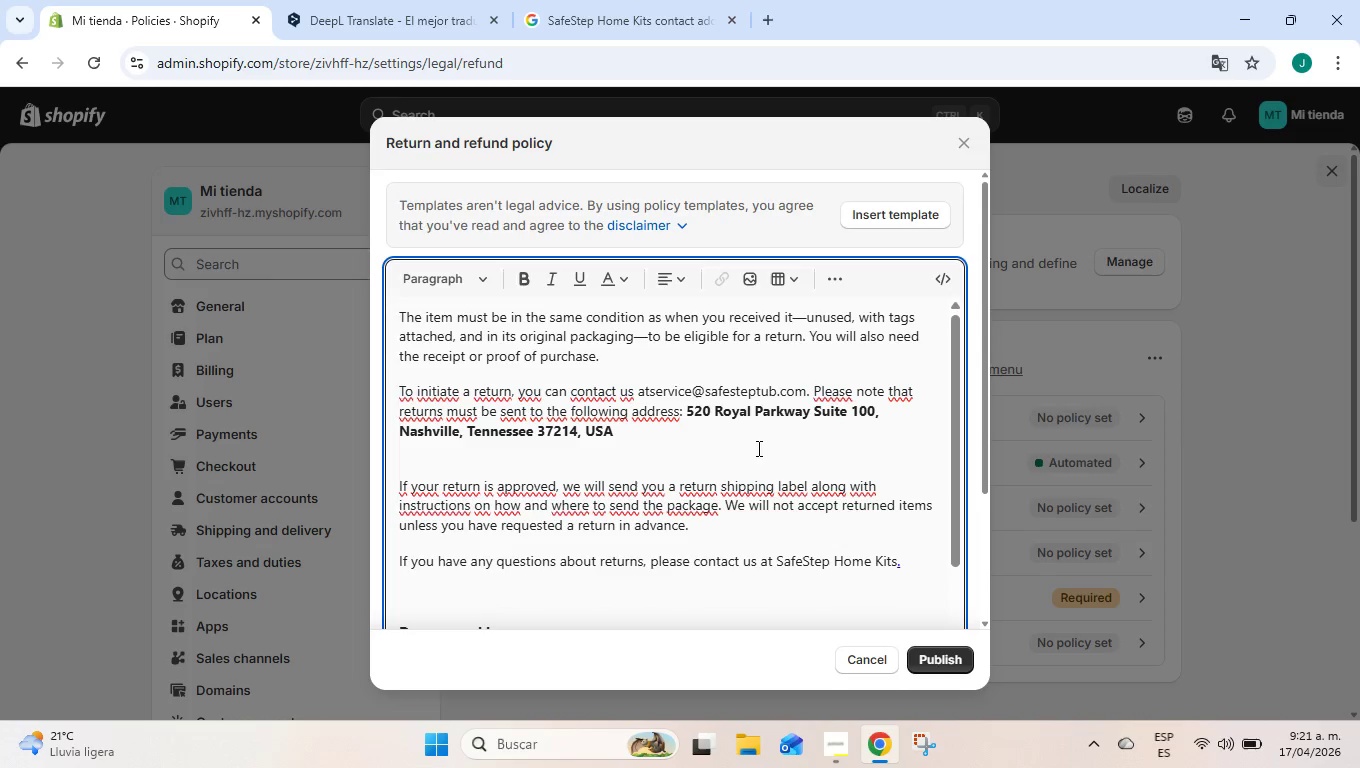 
left_click_drag(start_coordinate=[757, 448], to_coordinate=[687, 408])
 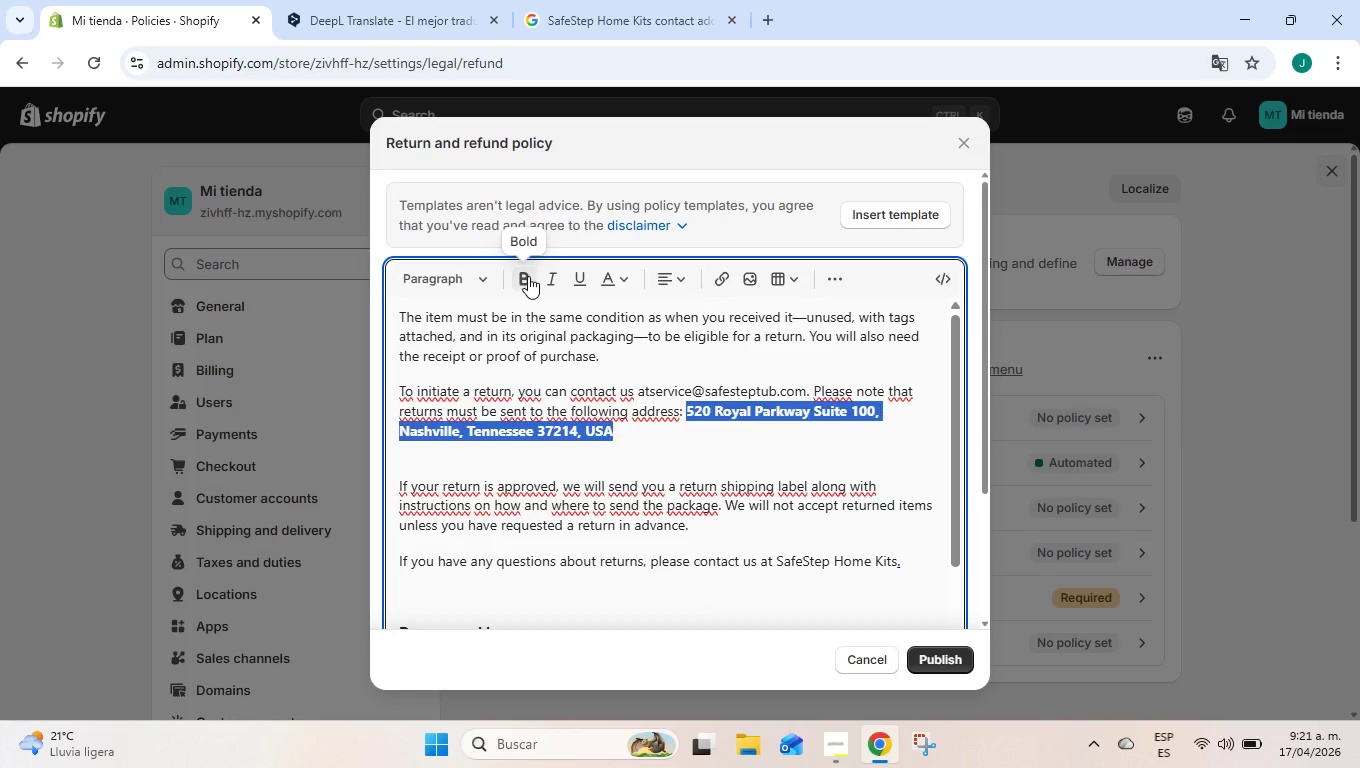 
left_click([528, 276])
 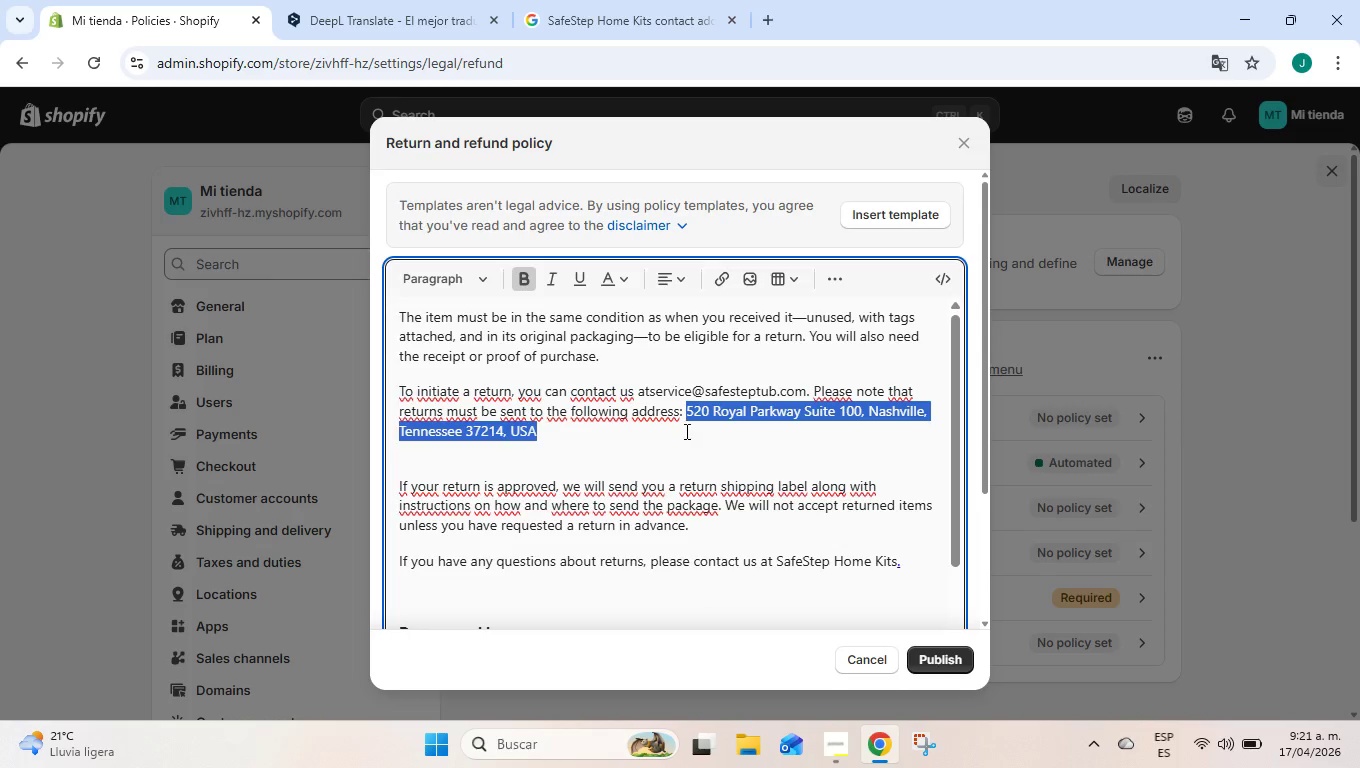 
left_click([685, 433])
 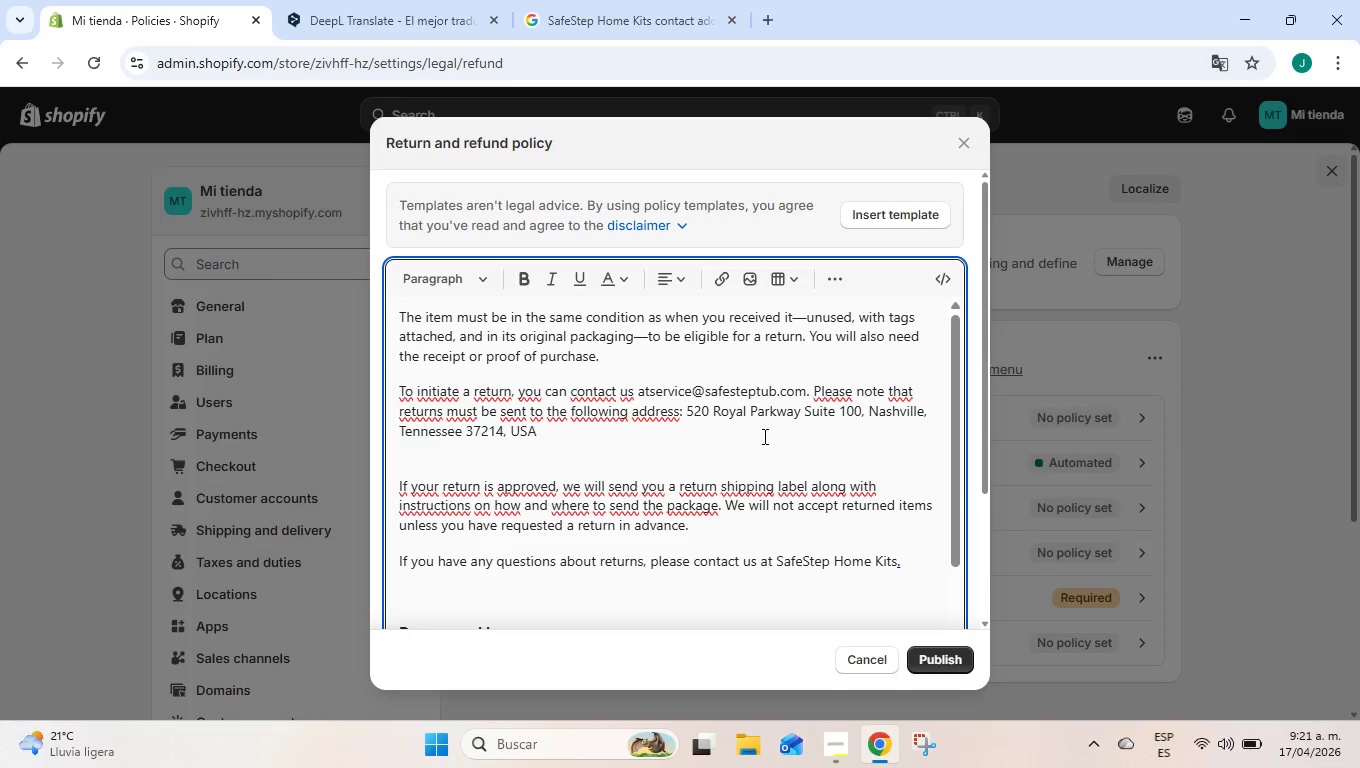 
scroll: coordinate [781, 455], scroll_direction: up, amount: 12.0
 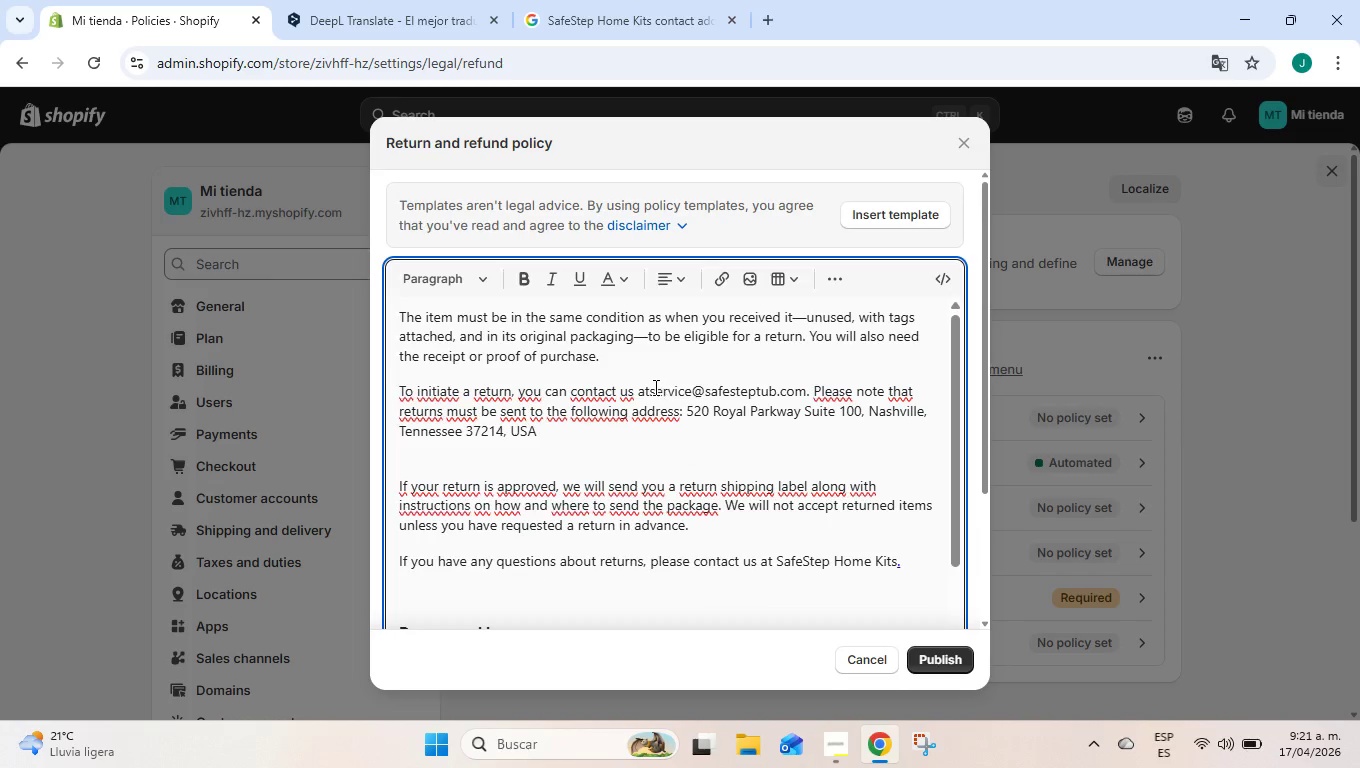 
left_click([649, 387])
 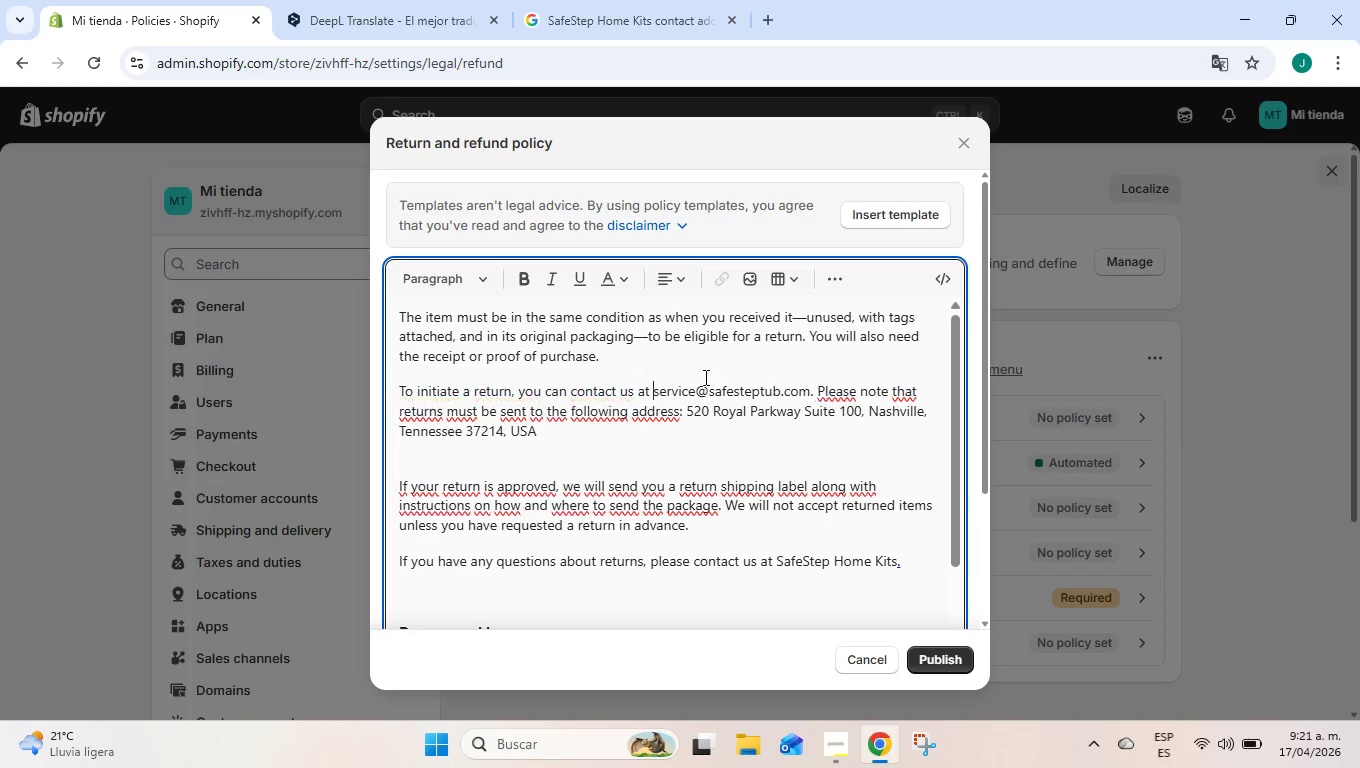 
key(Space)
 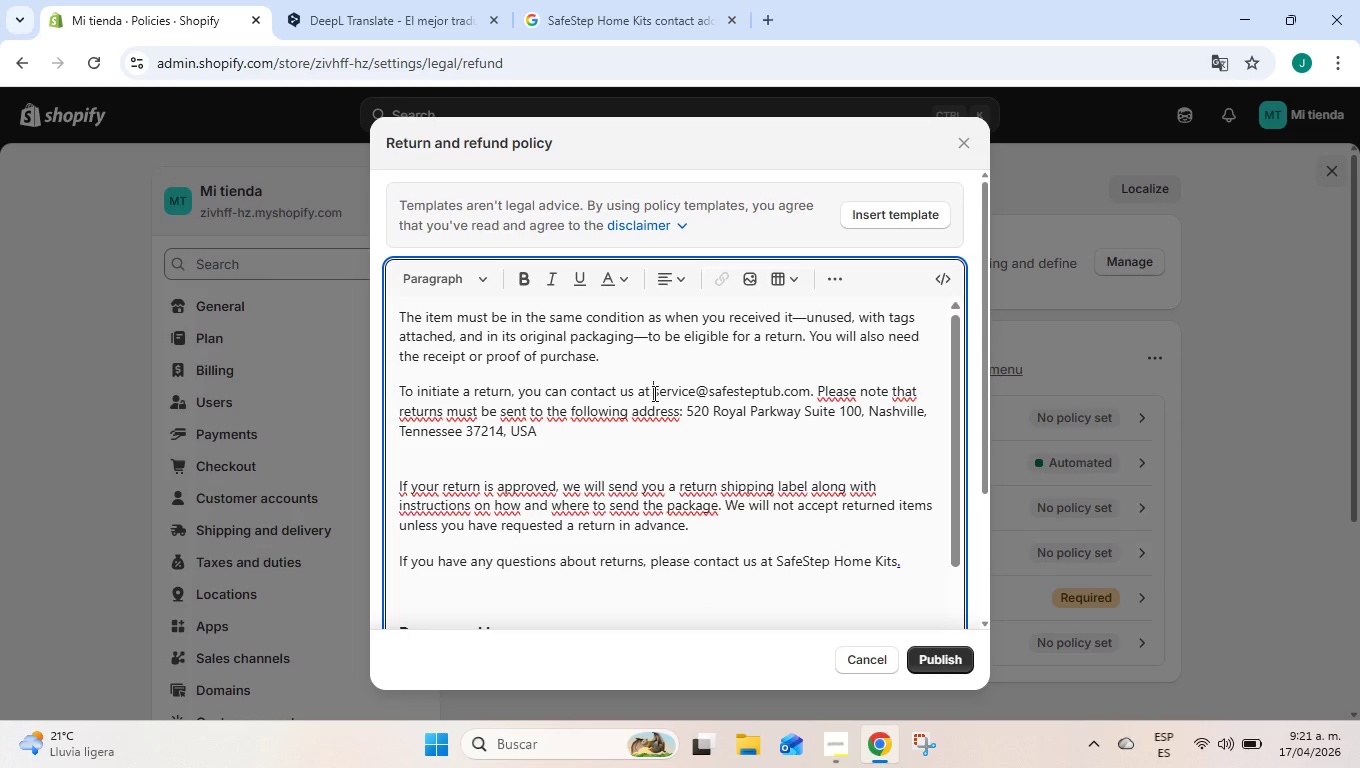 
left_click_drag(start_coordinate=[654, 393], to_coordinate=[808, 388])
 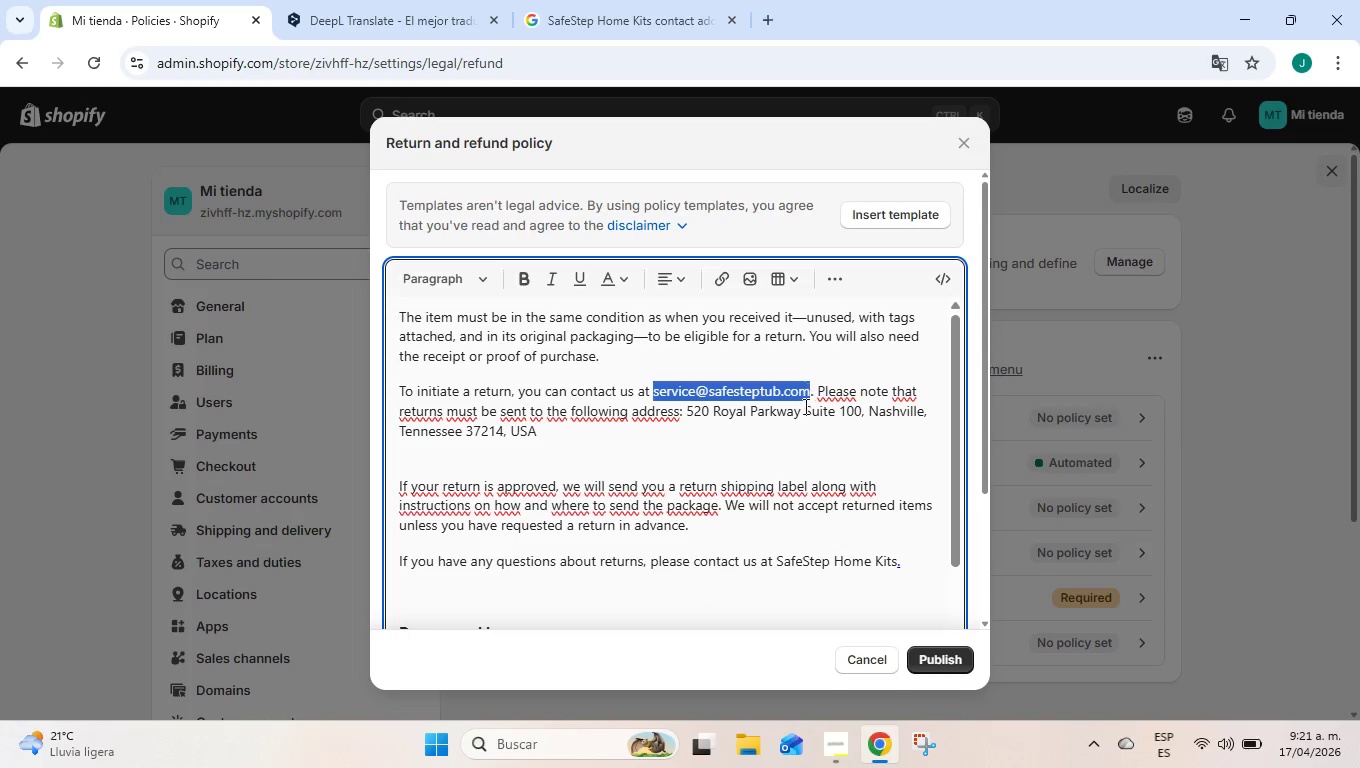 
key(Control+C)
 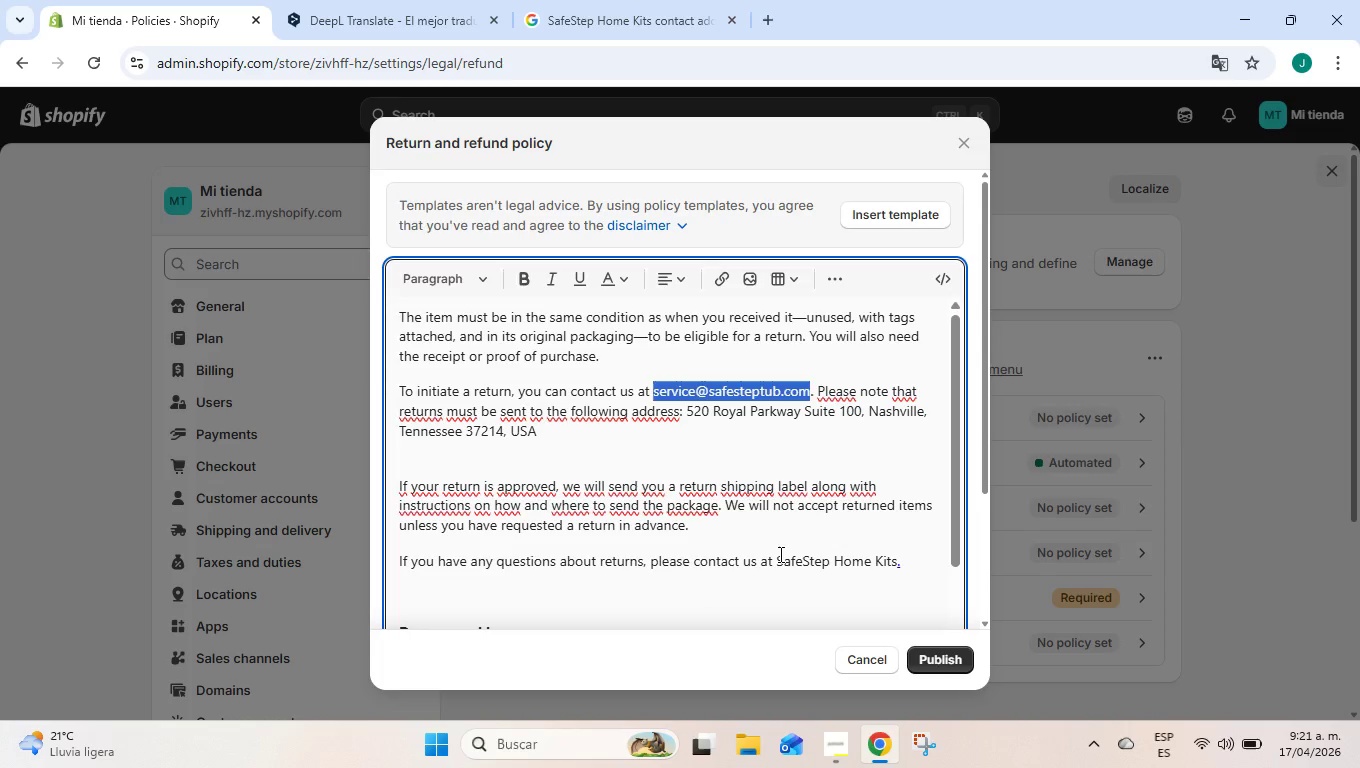 
left_click_drag(start_coordinate=[779, 554], to_coordinate=[896, 555])
 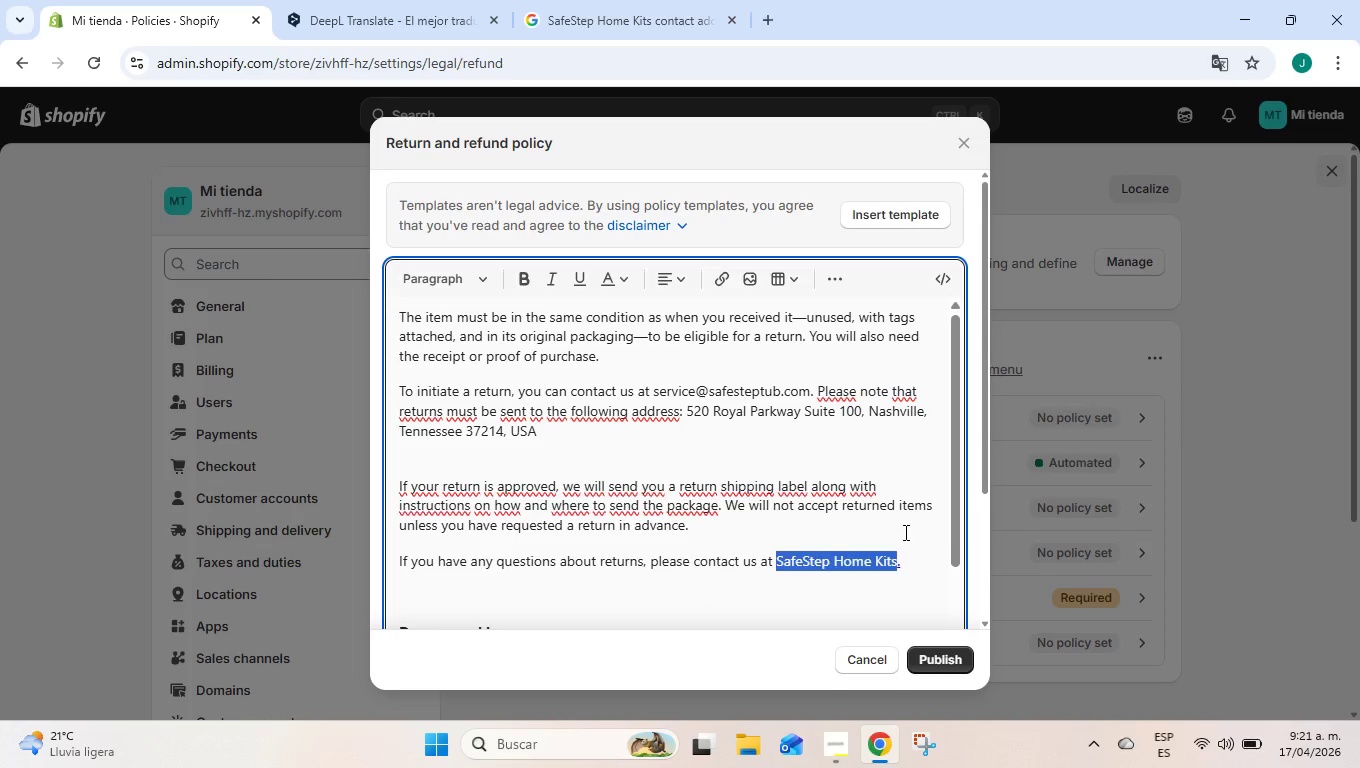 
key(Control+ControlLeft)
 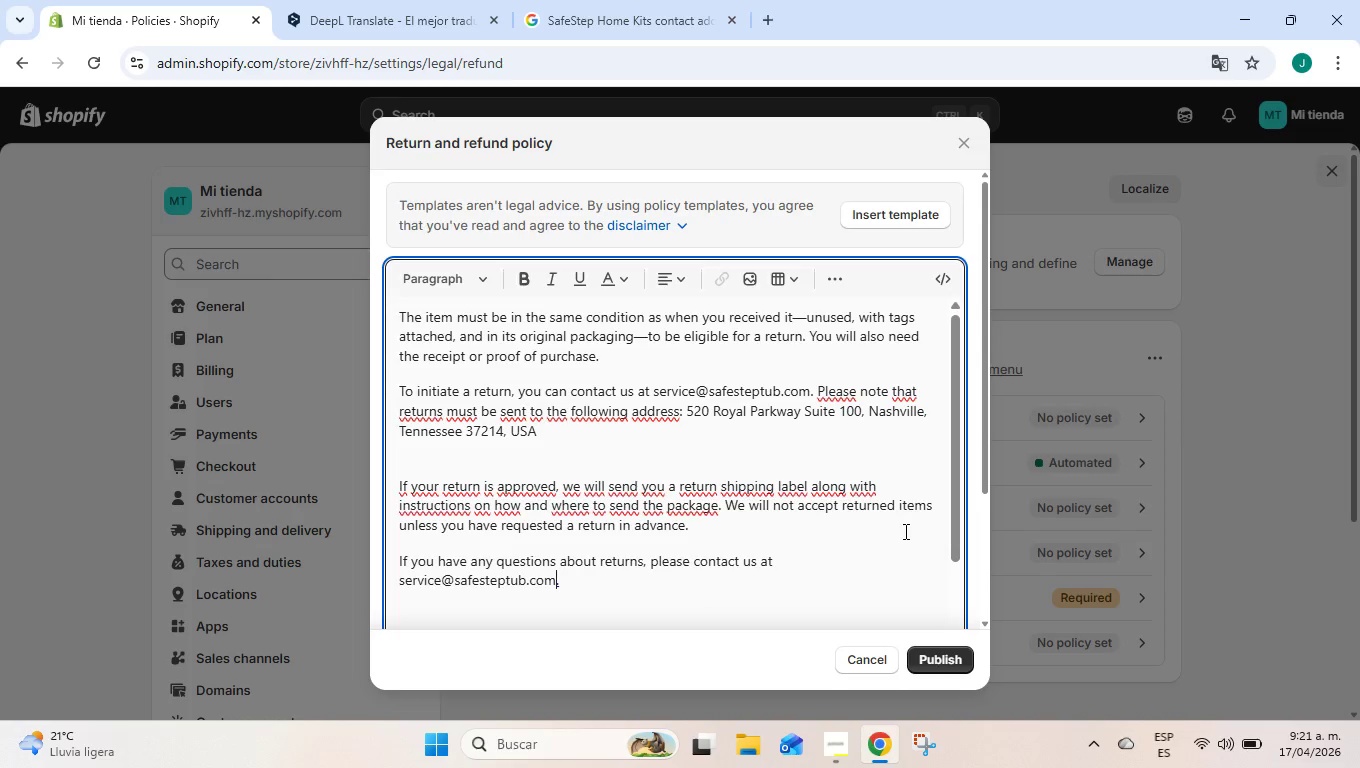 
key(Control+V)
 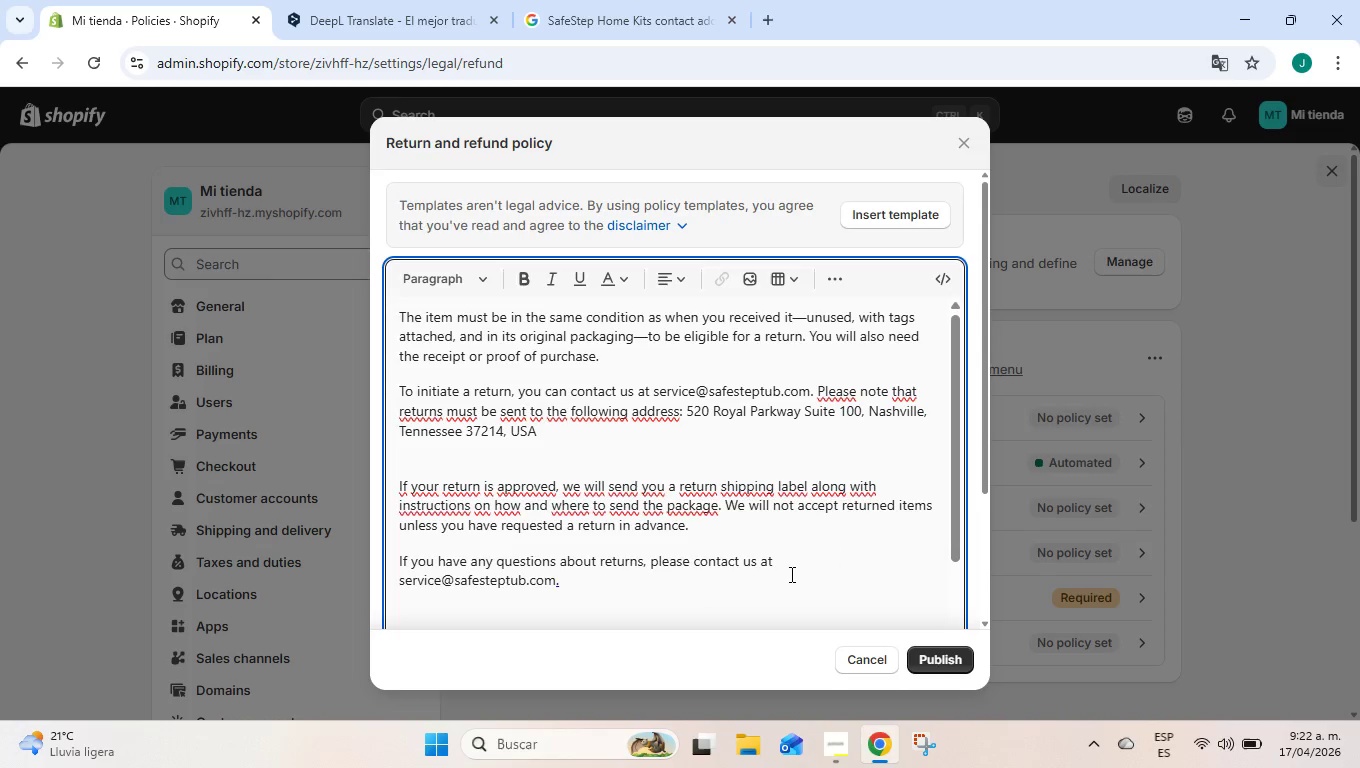 
left_click([790, 574])
 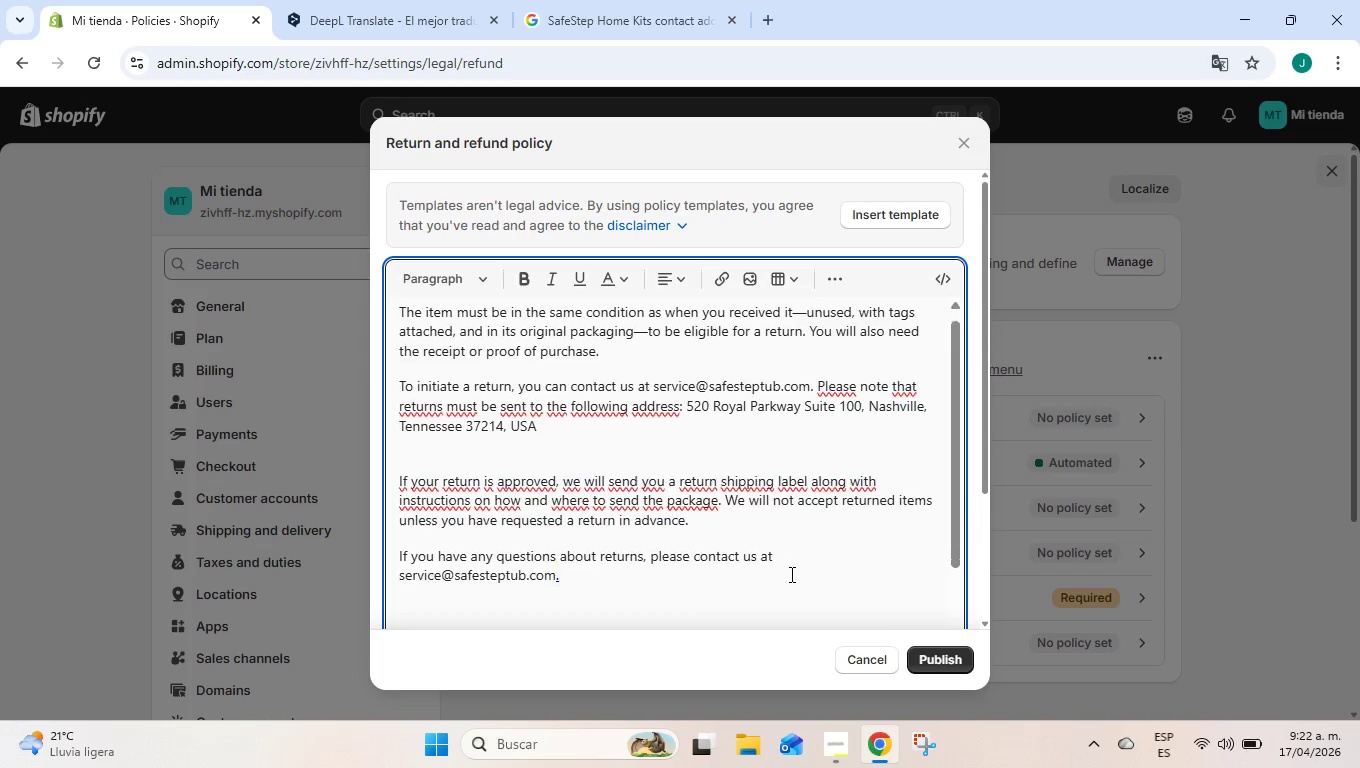 
scroll: coordinate [790, 574], scroll_direction: down, amount: 5.0
 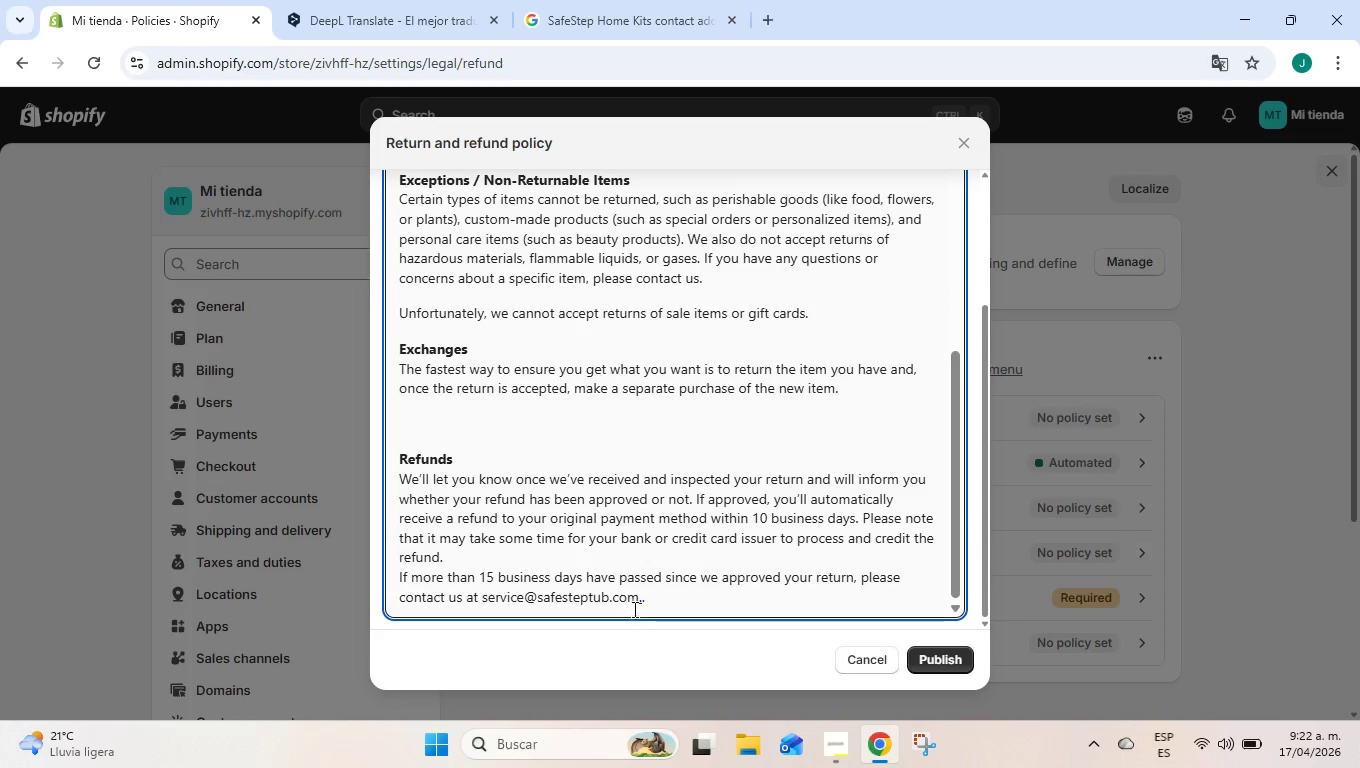 
left_click([651, 598])
 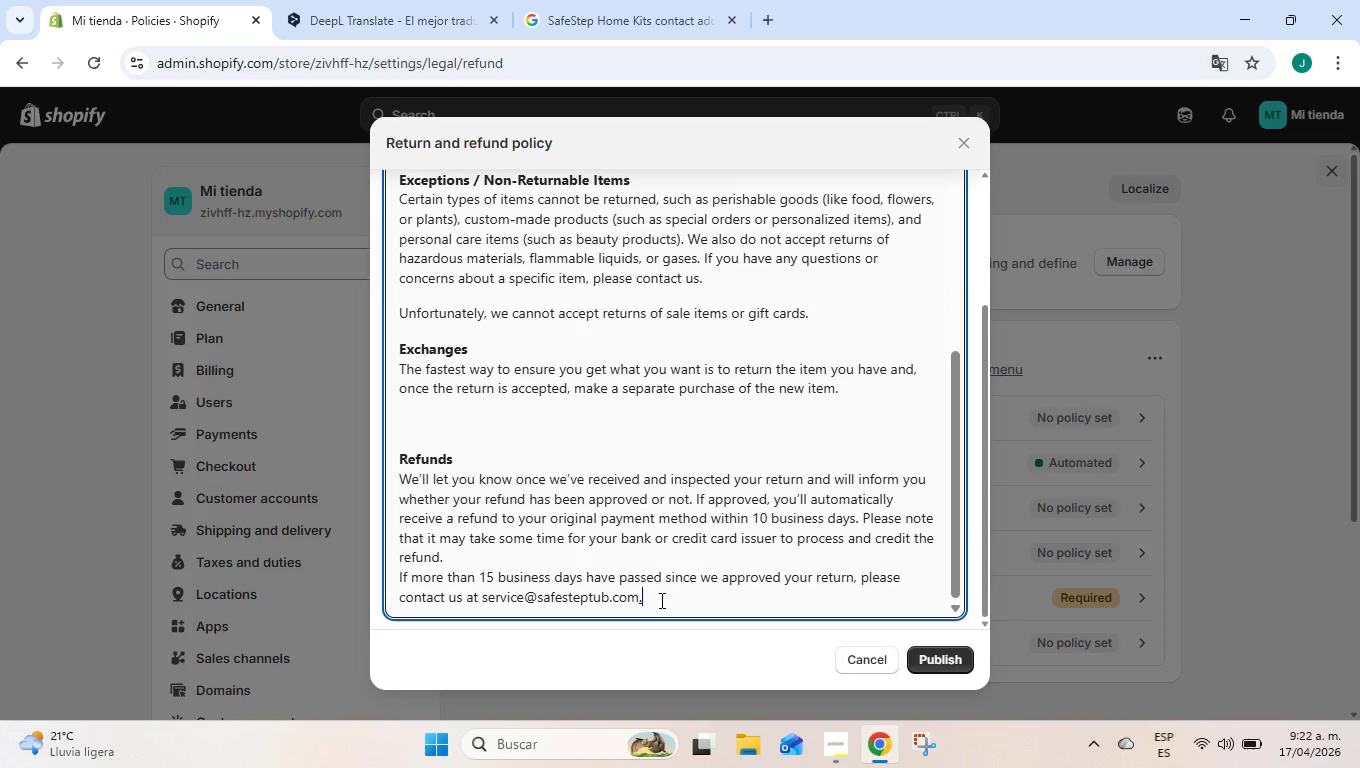 
key(Backspace)
 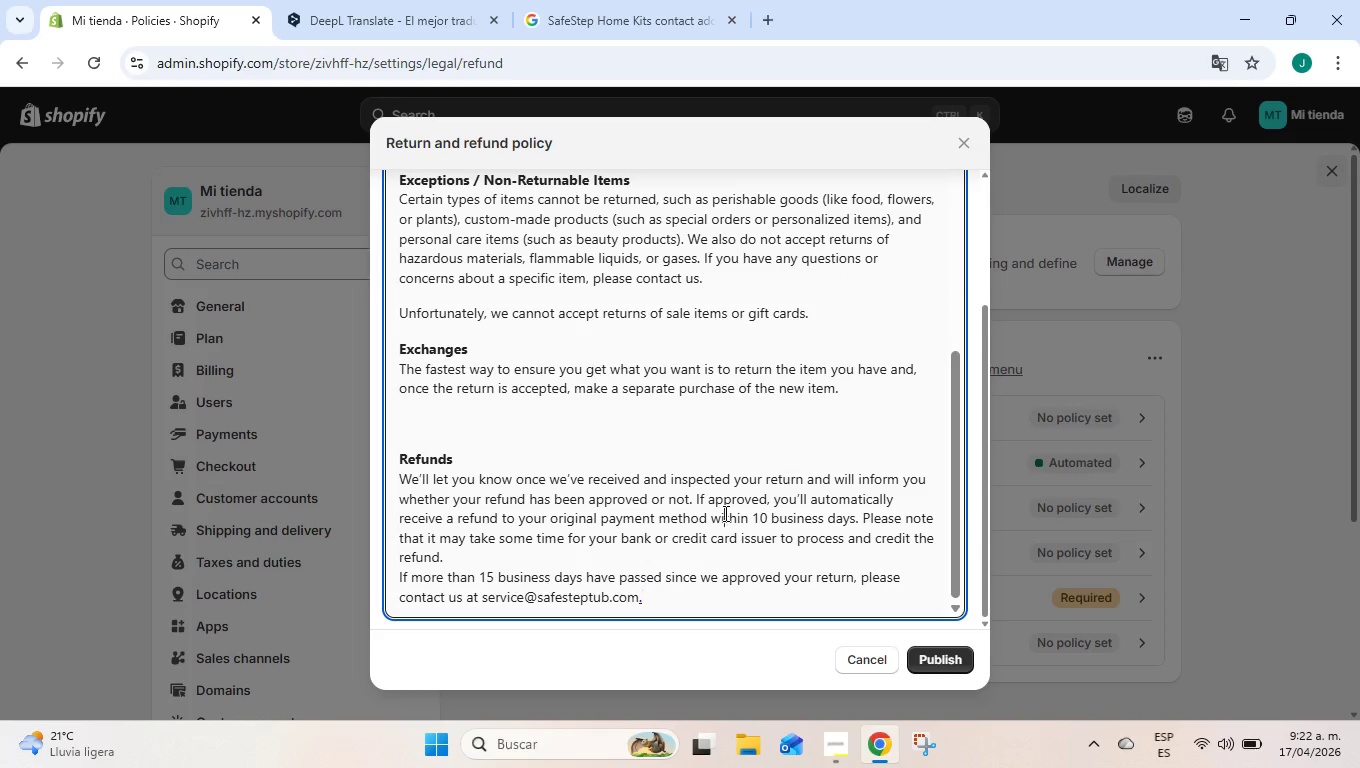 
left_click([724, 513])
 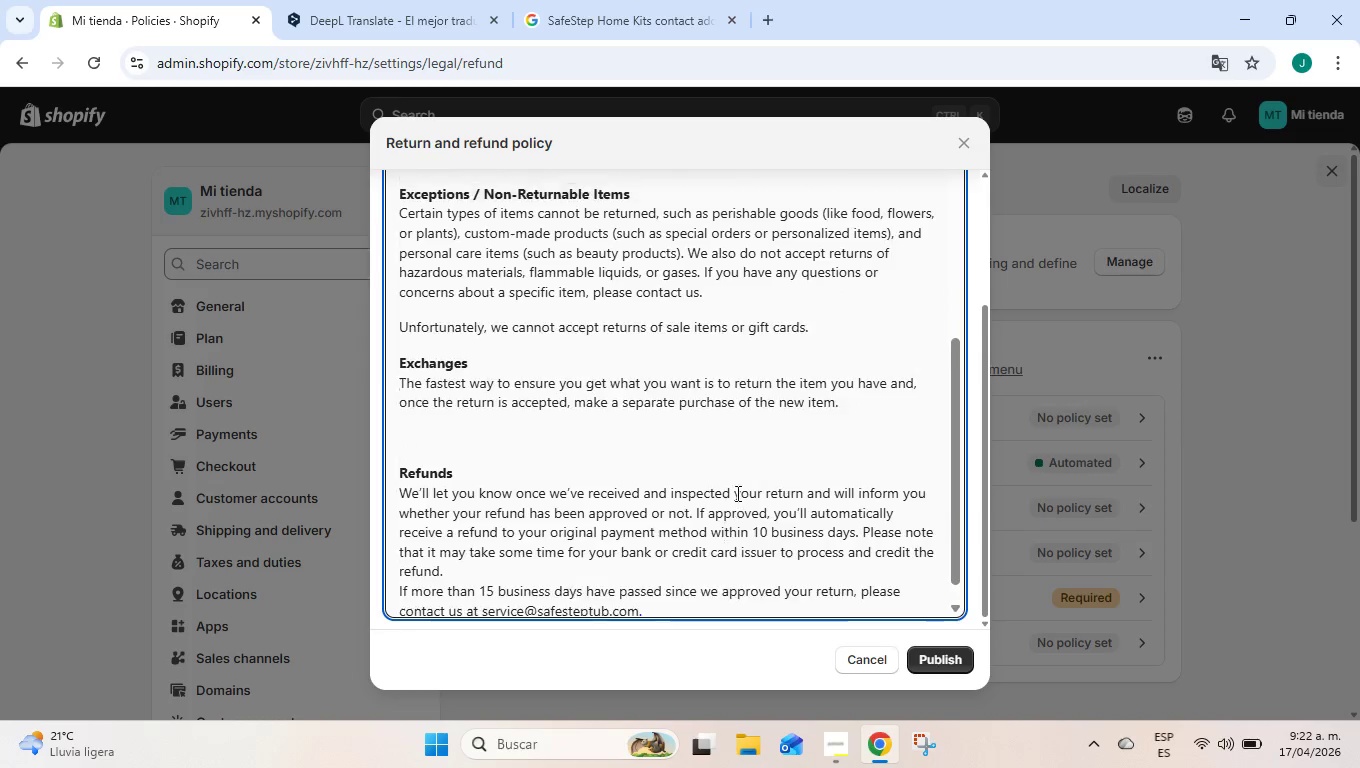 
scroll: coordinate [736, 494], scroll_direction: up, amount: 1.0
 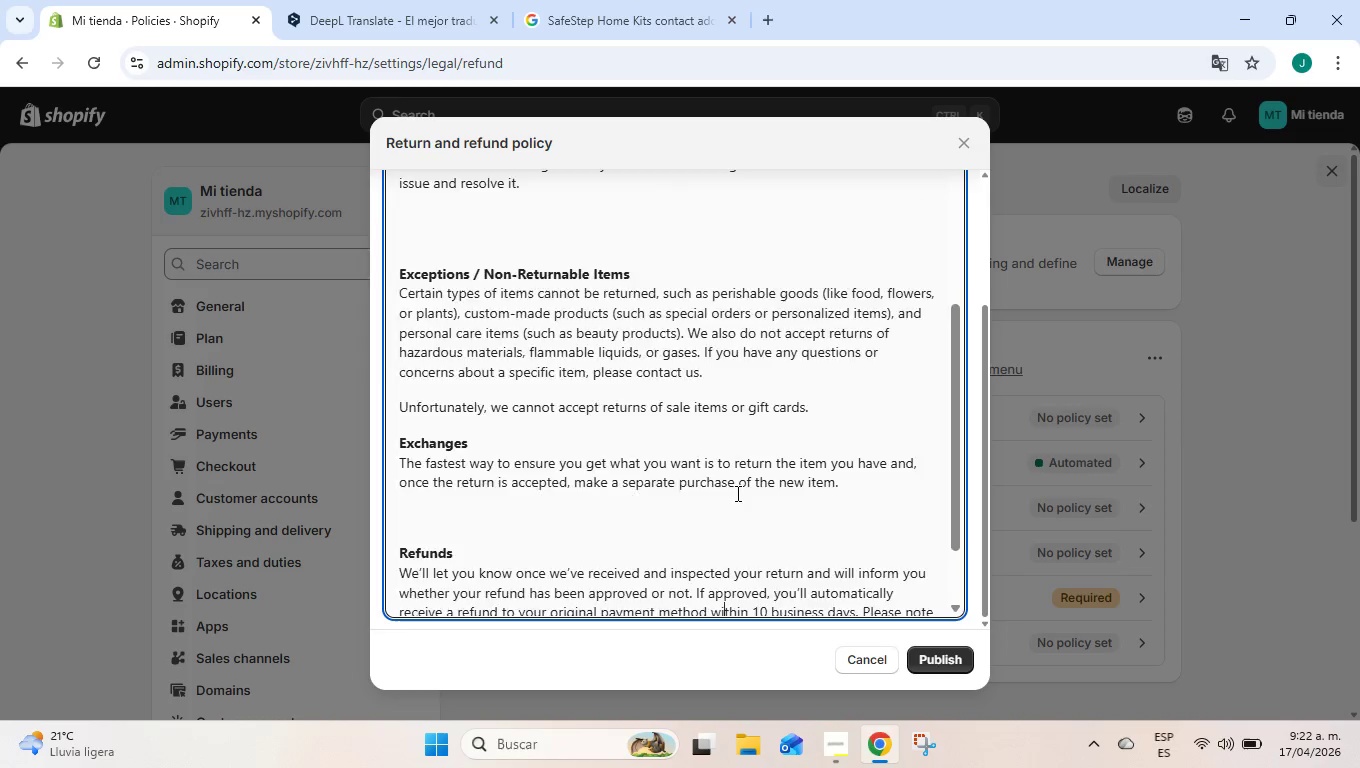 
scroll: coordinate [736, 493], scroll_direction: down, amount: 5.0
 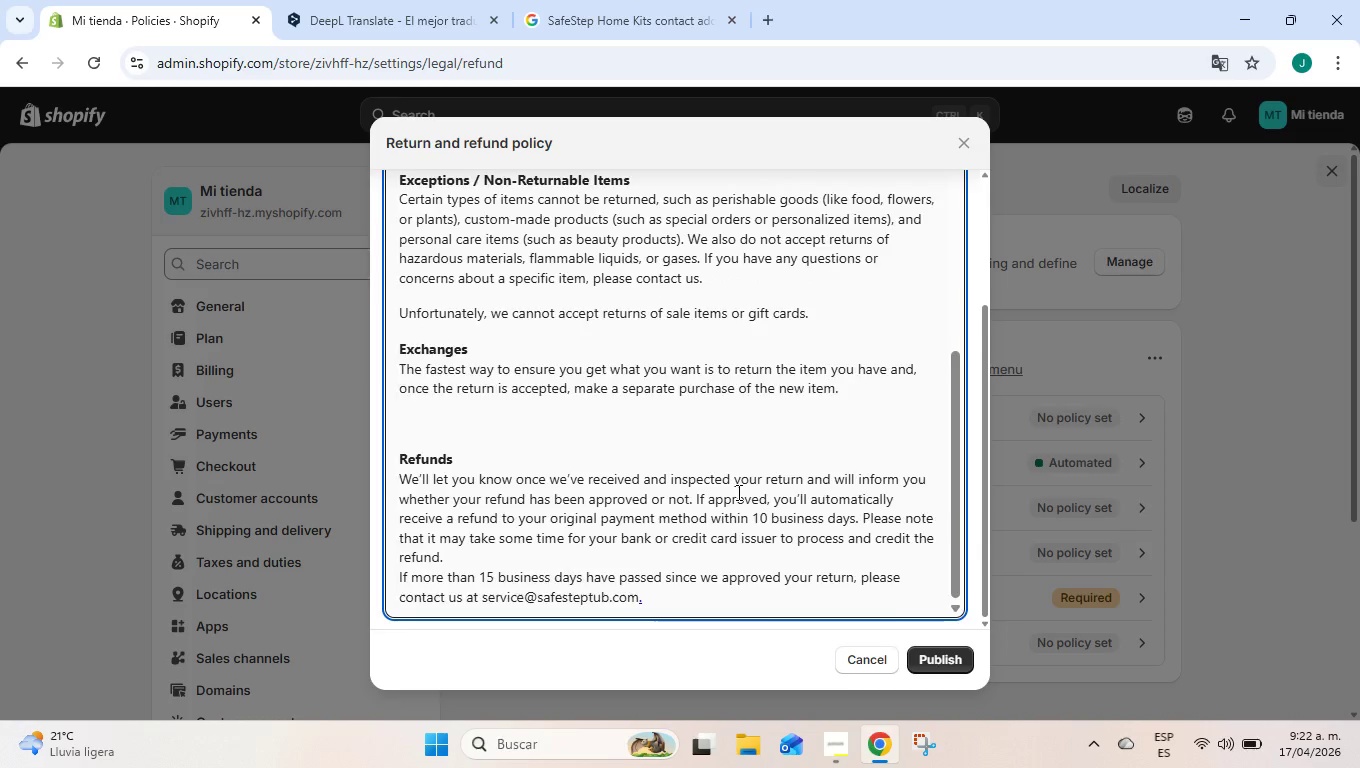 
scroll: coordinate [785, 380], scroll_direction: up, amount: 33.0
 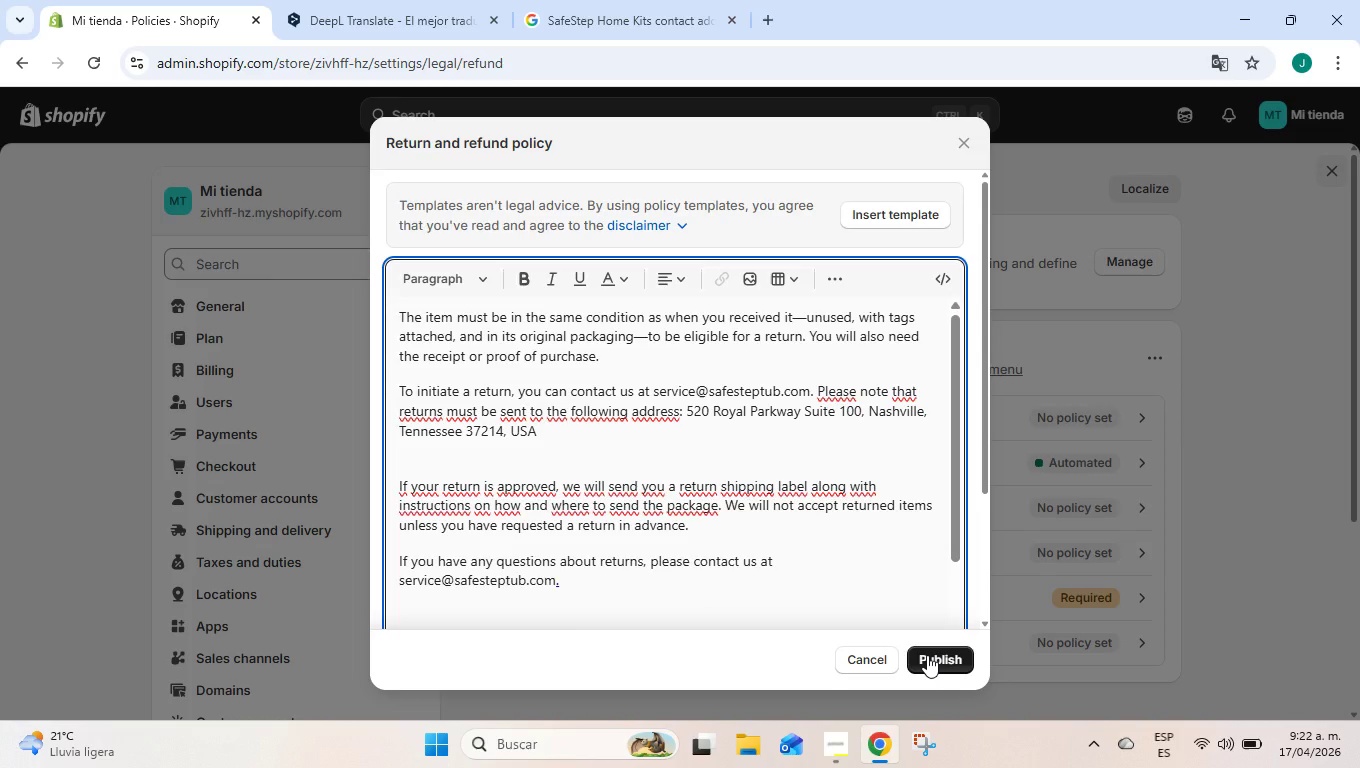 
wait(16.36)
 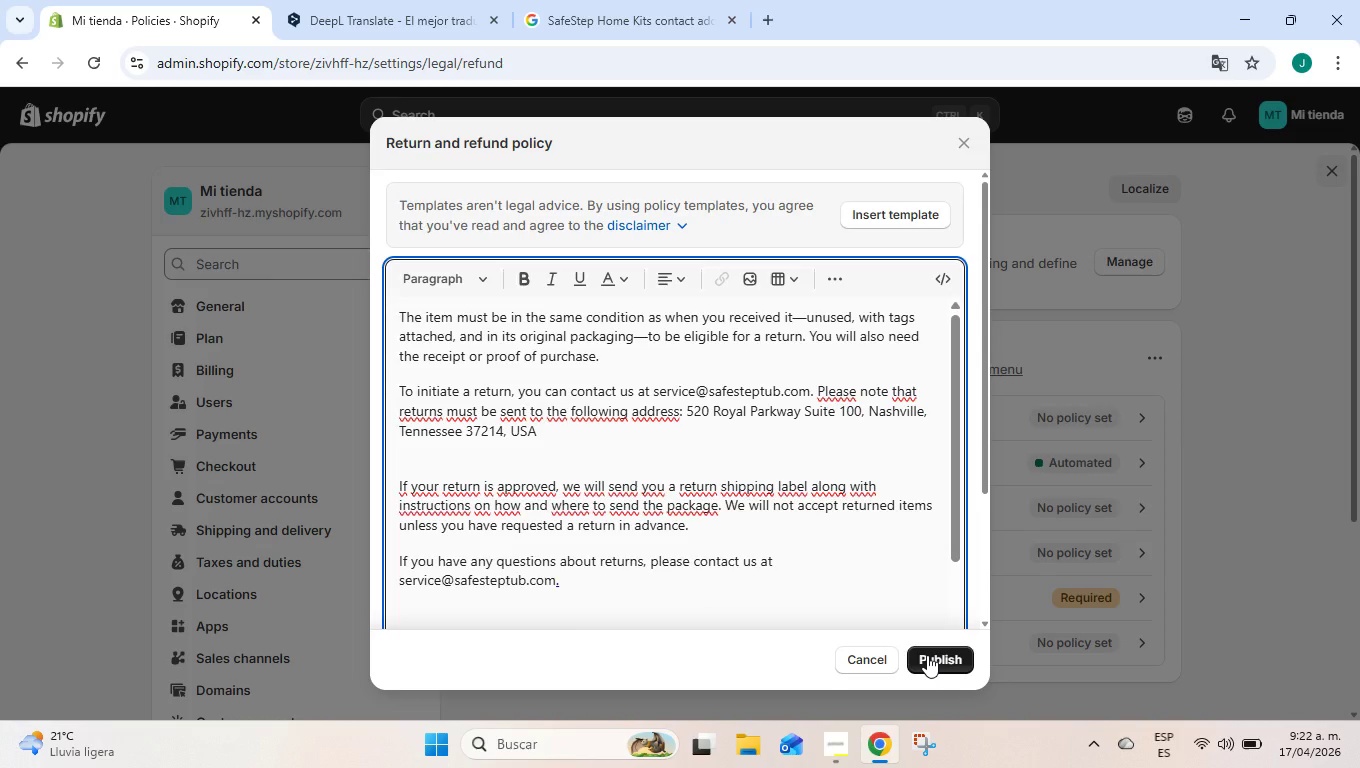 
left_click([927, 655])
 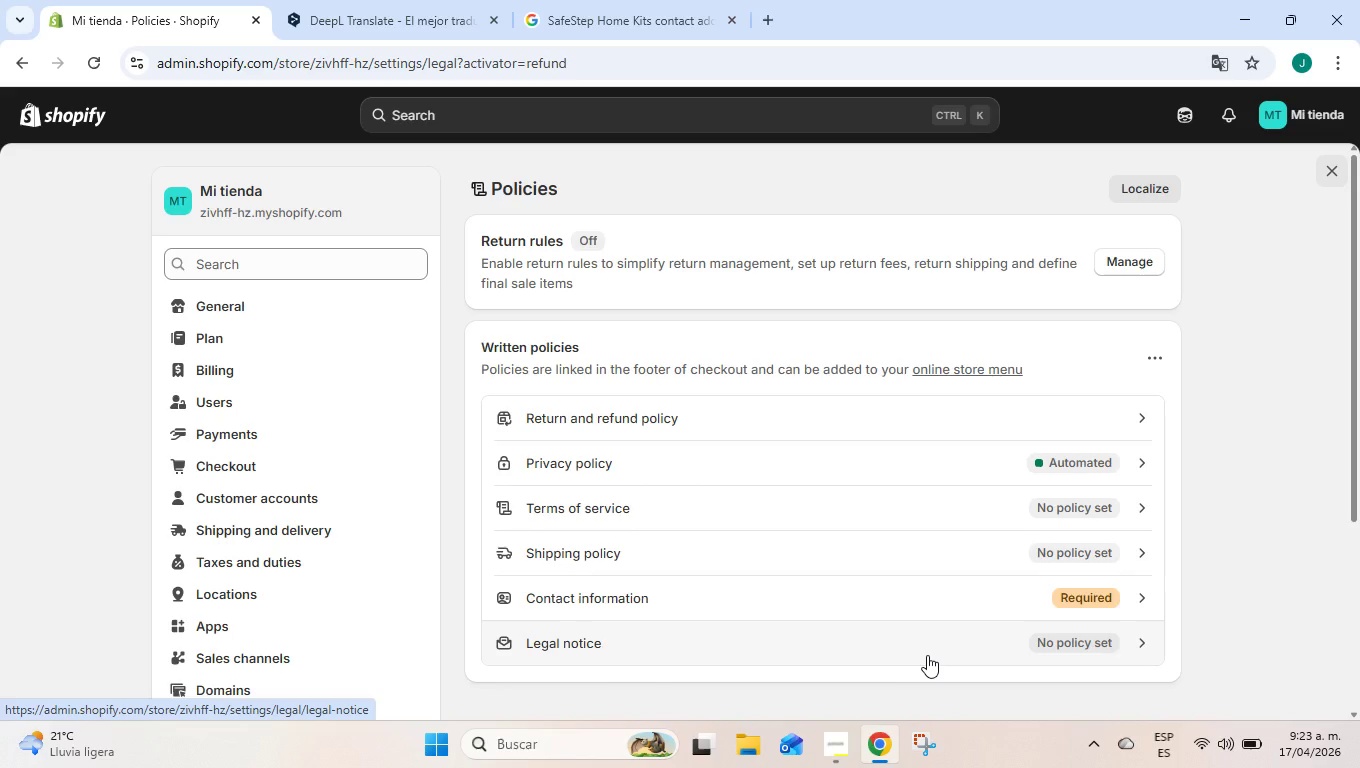 
wait(36.59)
 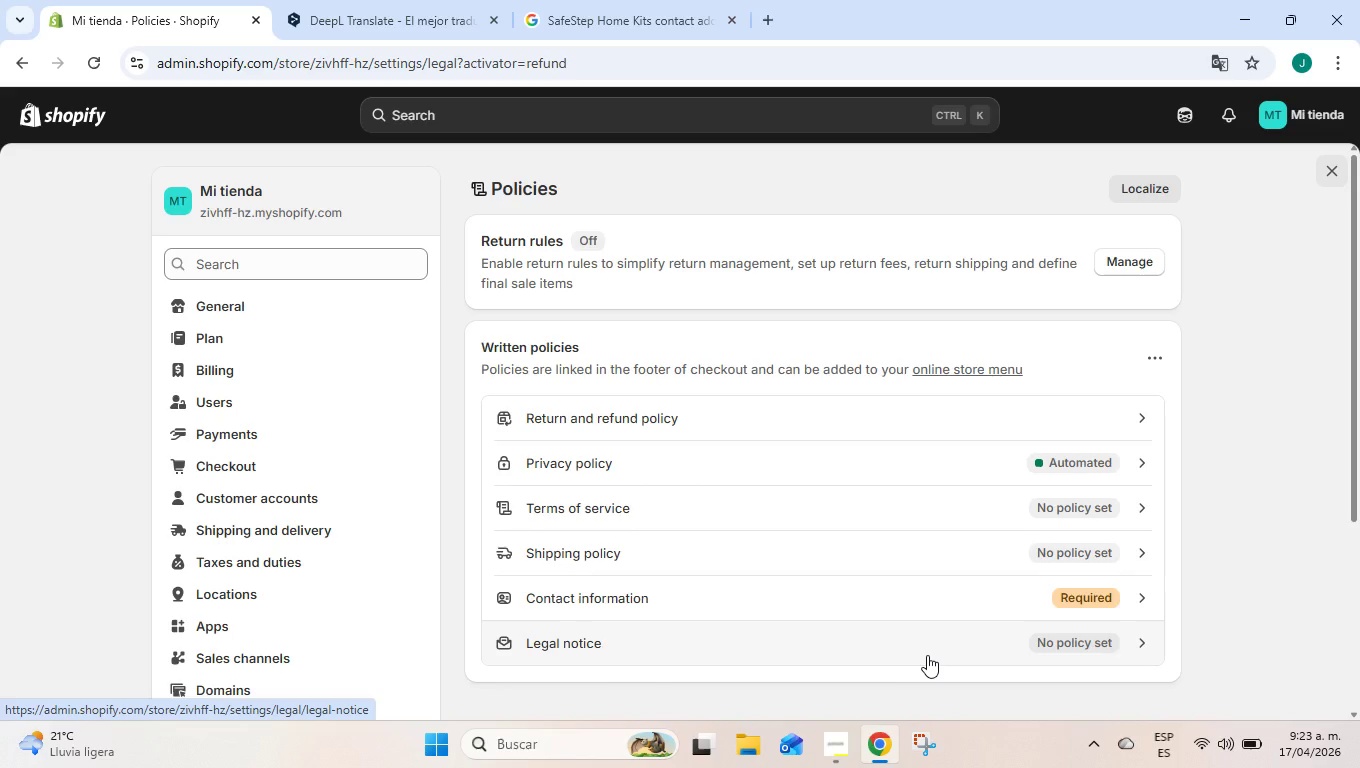 
left_click([972, 497])
 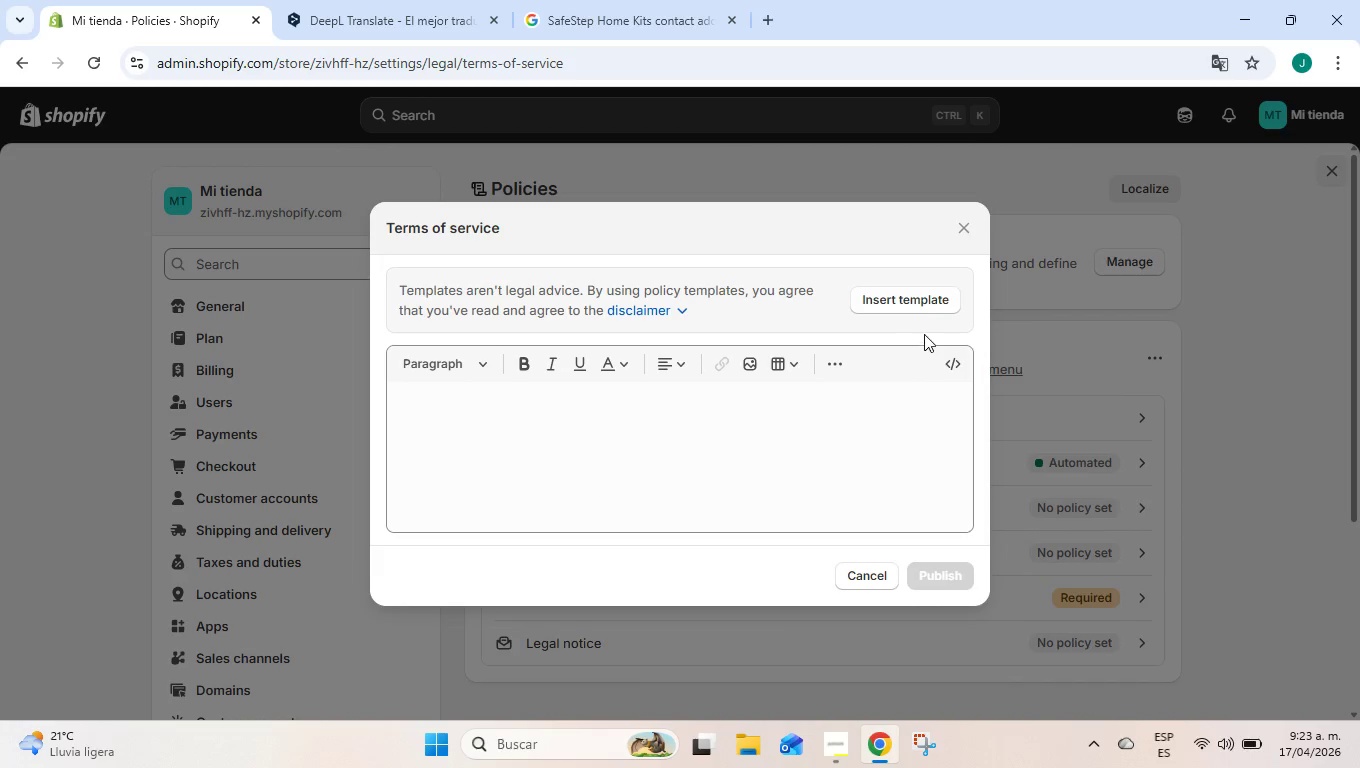 
left_click([937, 300])
 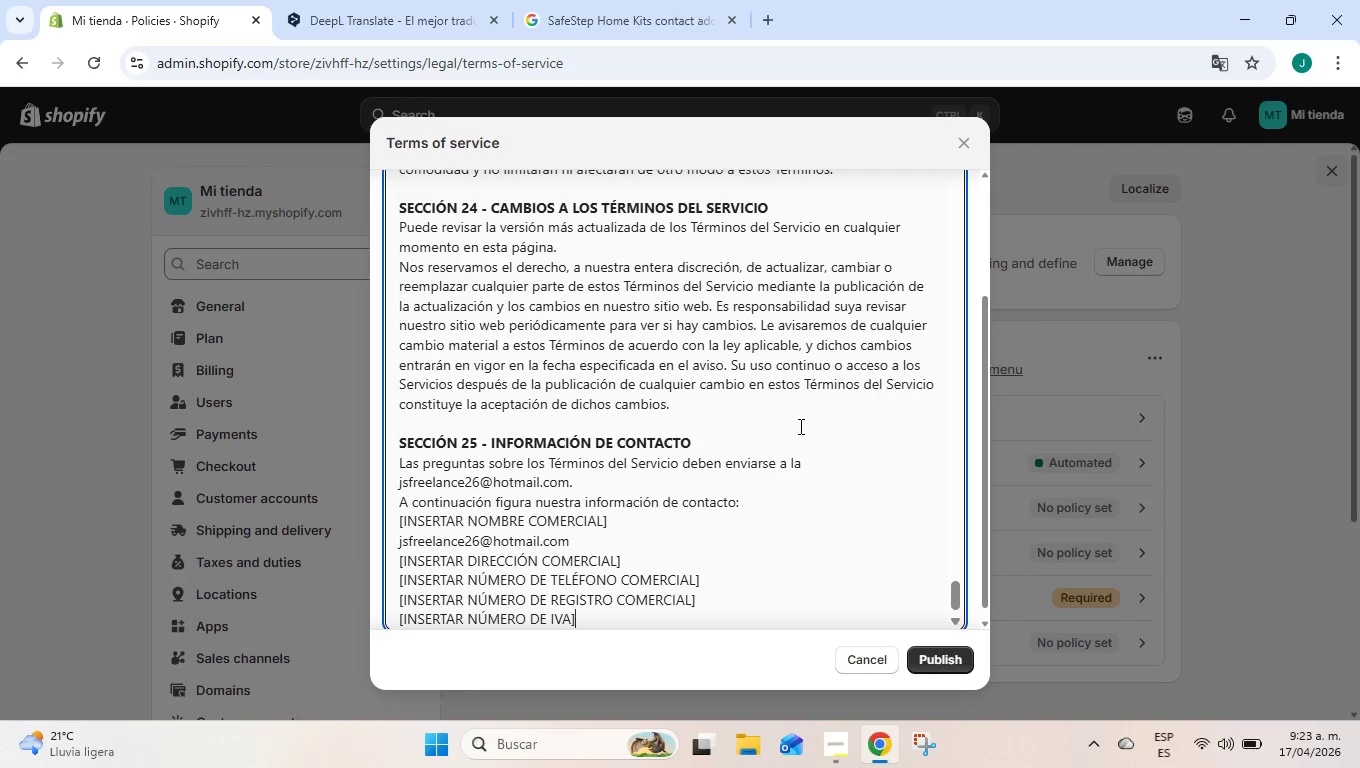 
scroll: coordinate [789, 422], scroll_direction: up, amount: 31.0
 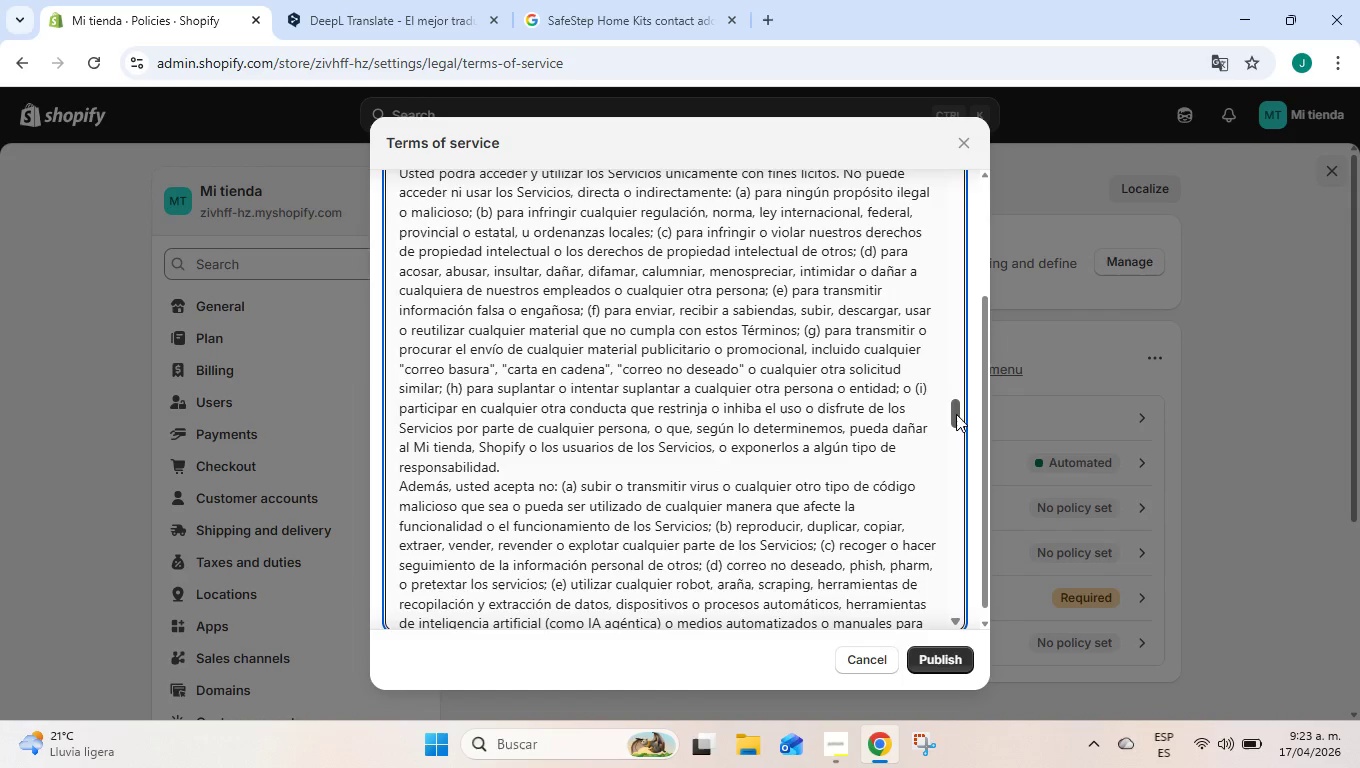 
left_click_drag(start_coordinate=[956, 414], to_coordinate=[939, 120])
 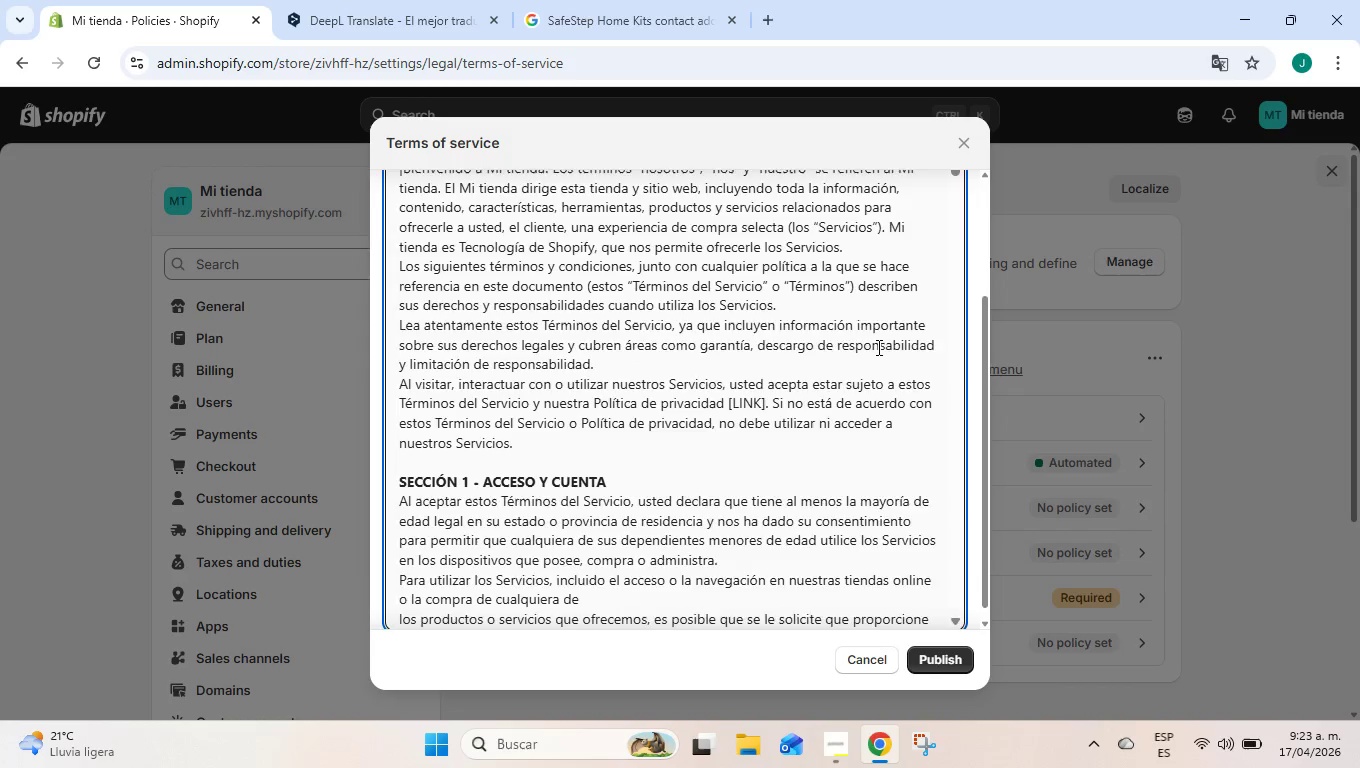 
scroll: coordinate [876, 352], scroll_direction: up, amount: 15.0
 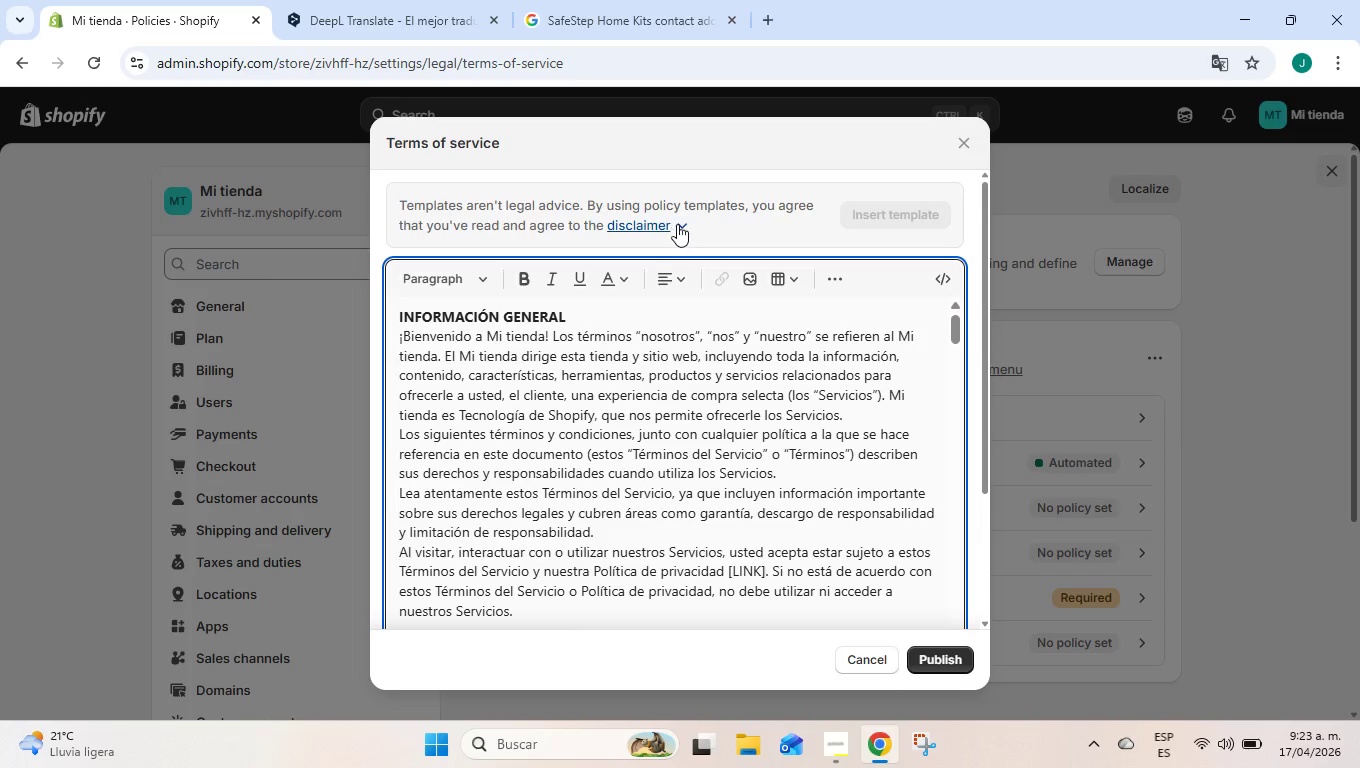 
left_click([687, 221])
 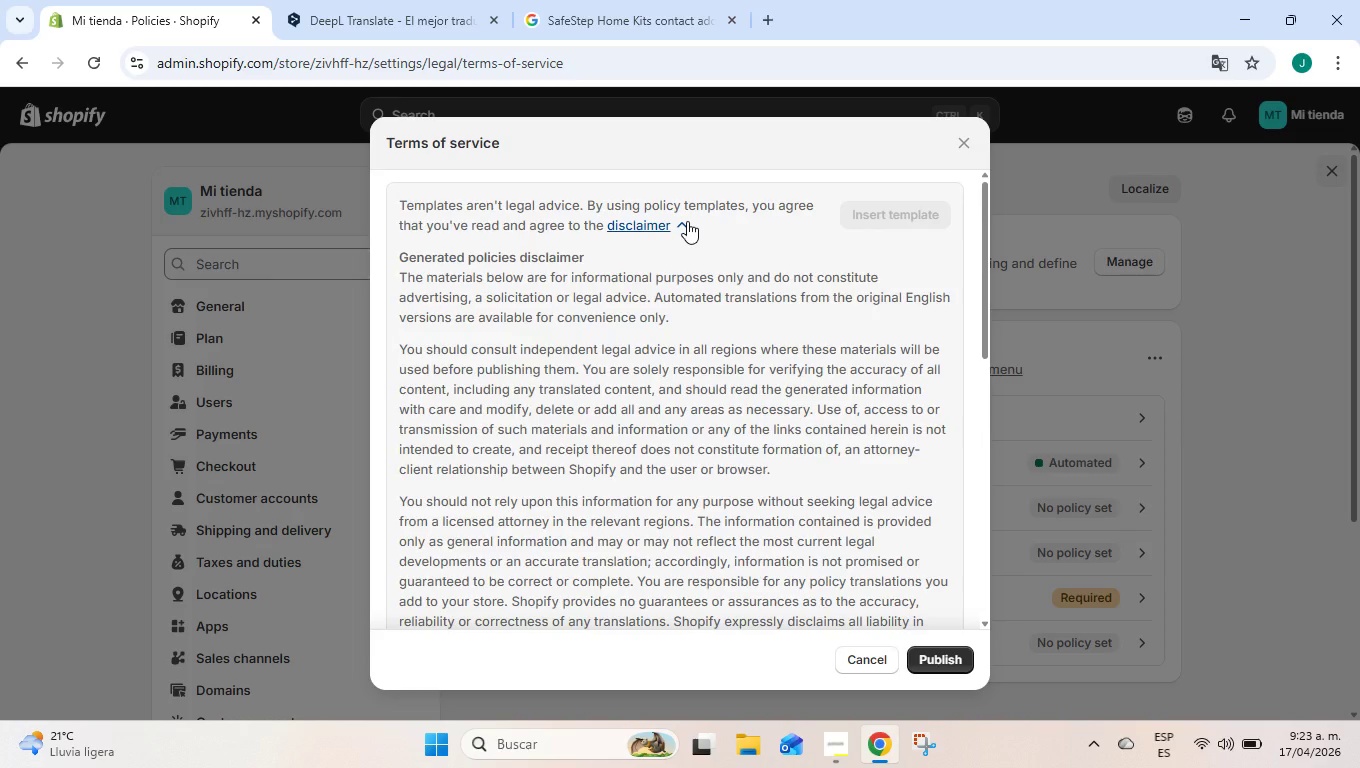 
left_click([687, 221])
 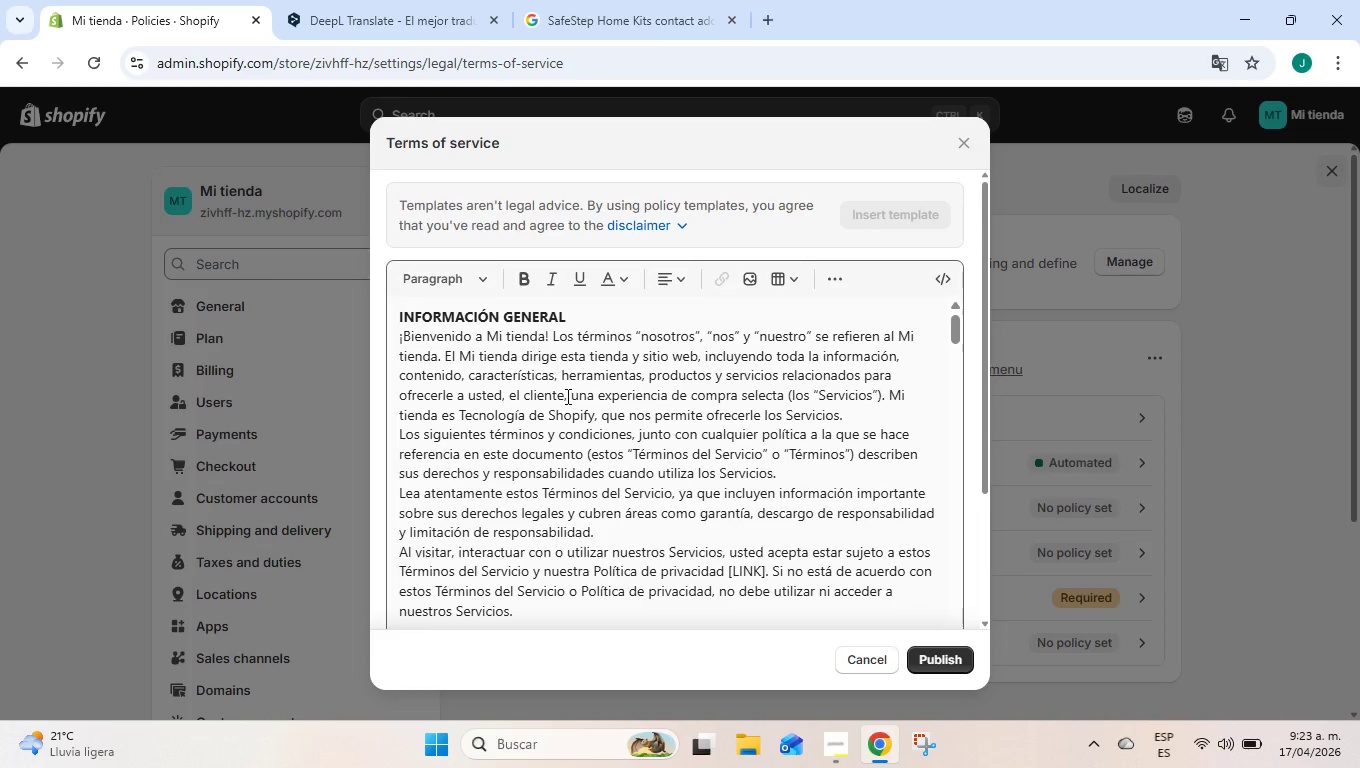 
scroll: coordinate [634, 452], scroll_direction: down, amount: 13.0
 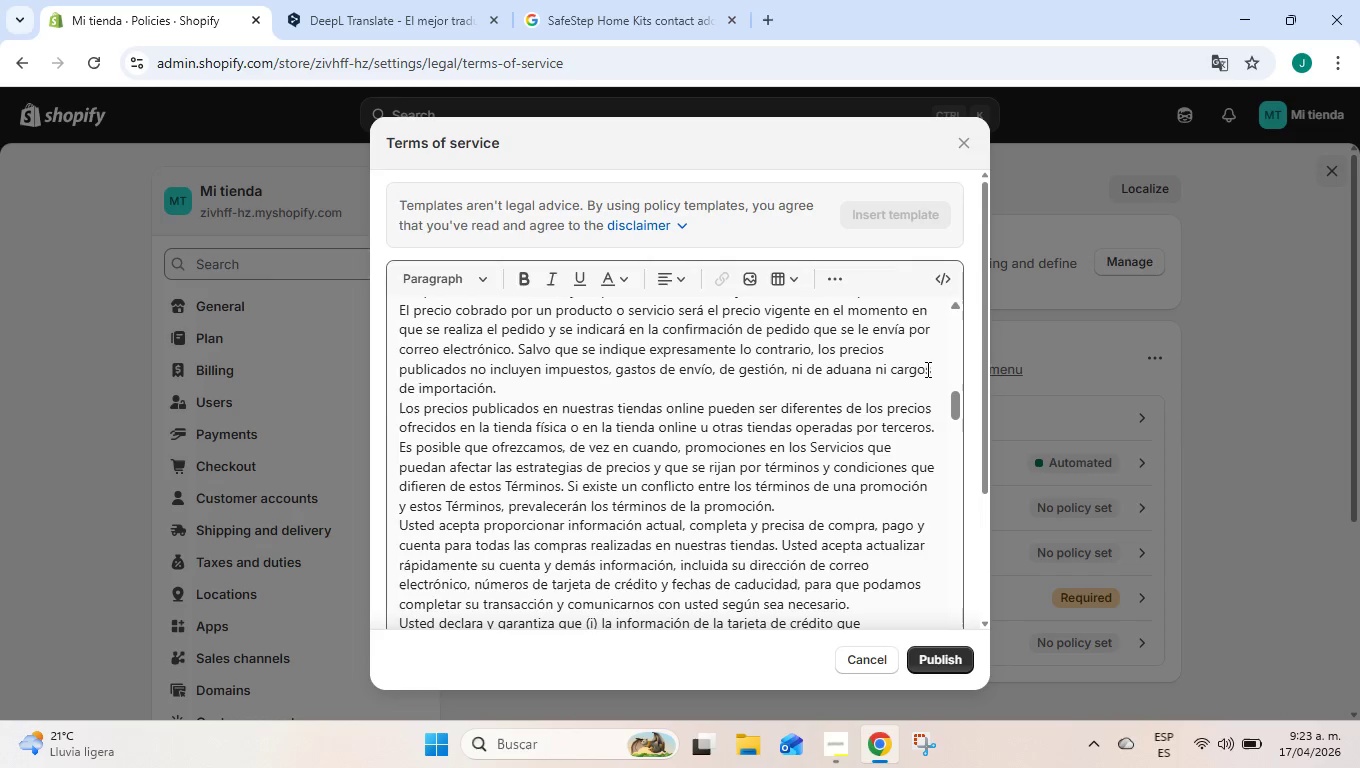 
left_click([830, 277])
 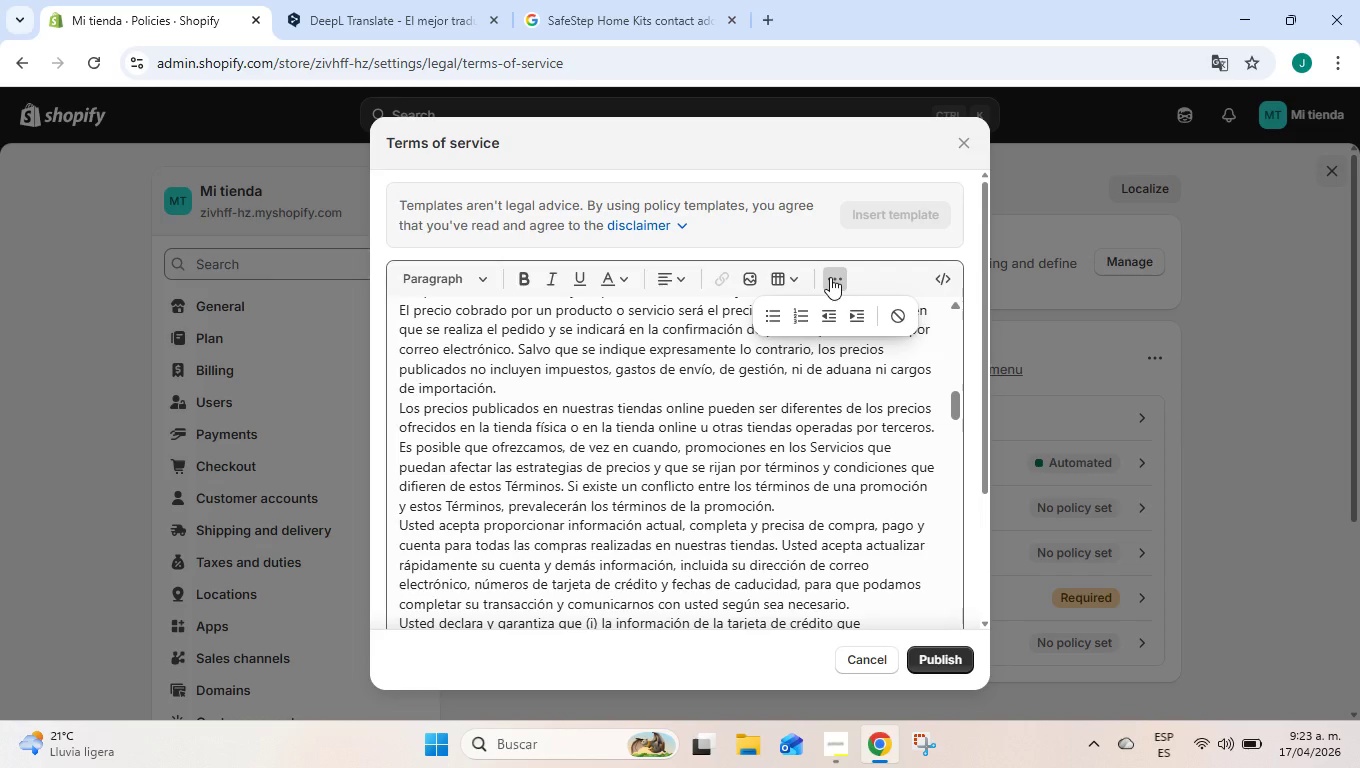 
left_click([830, 277])
 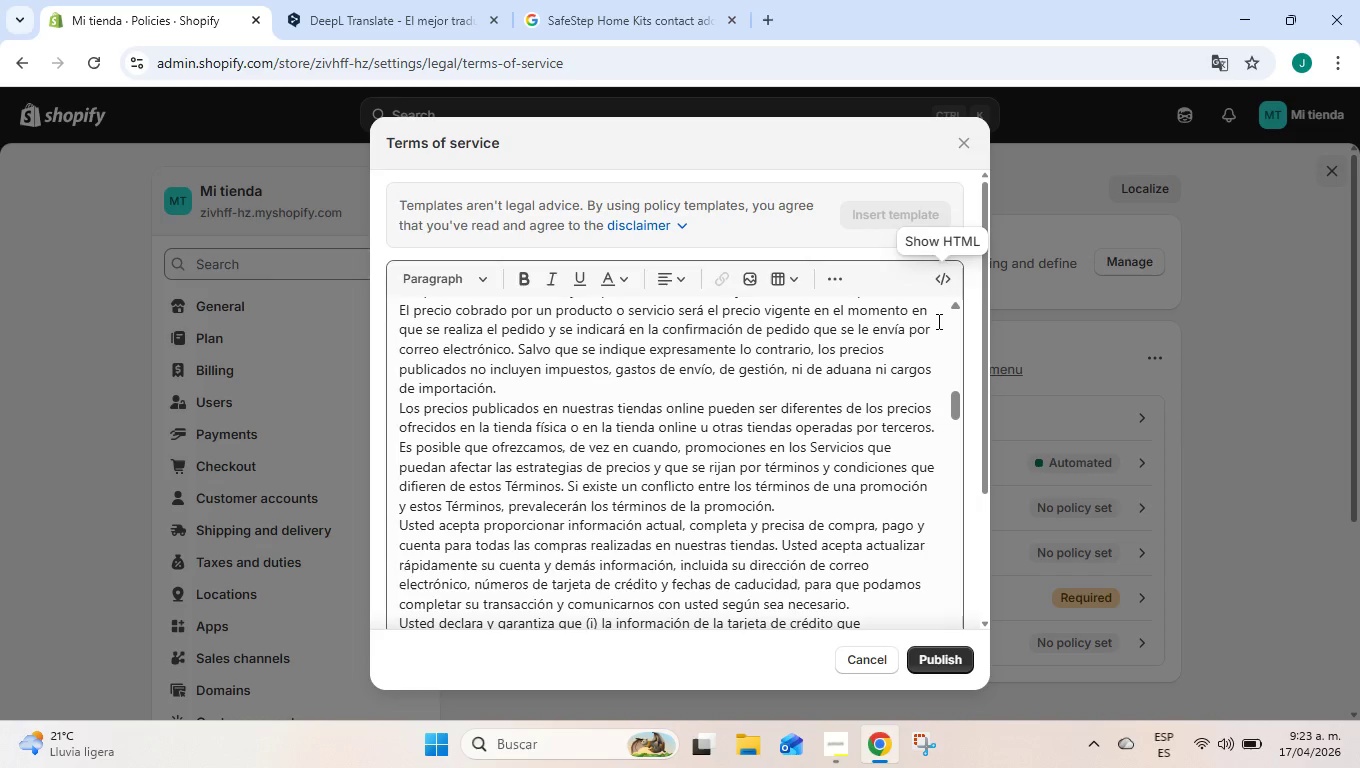 
wait(5.05)
 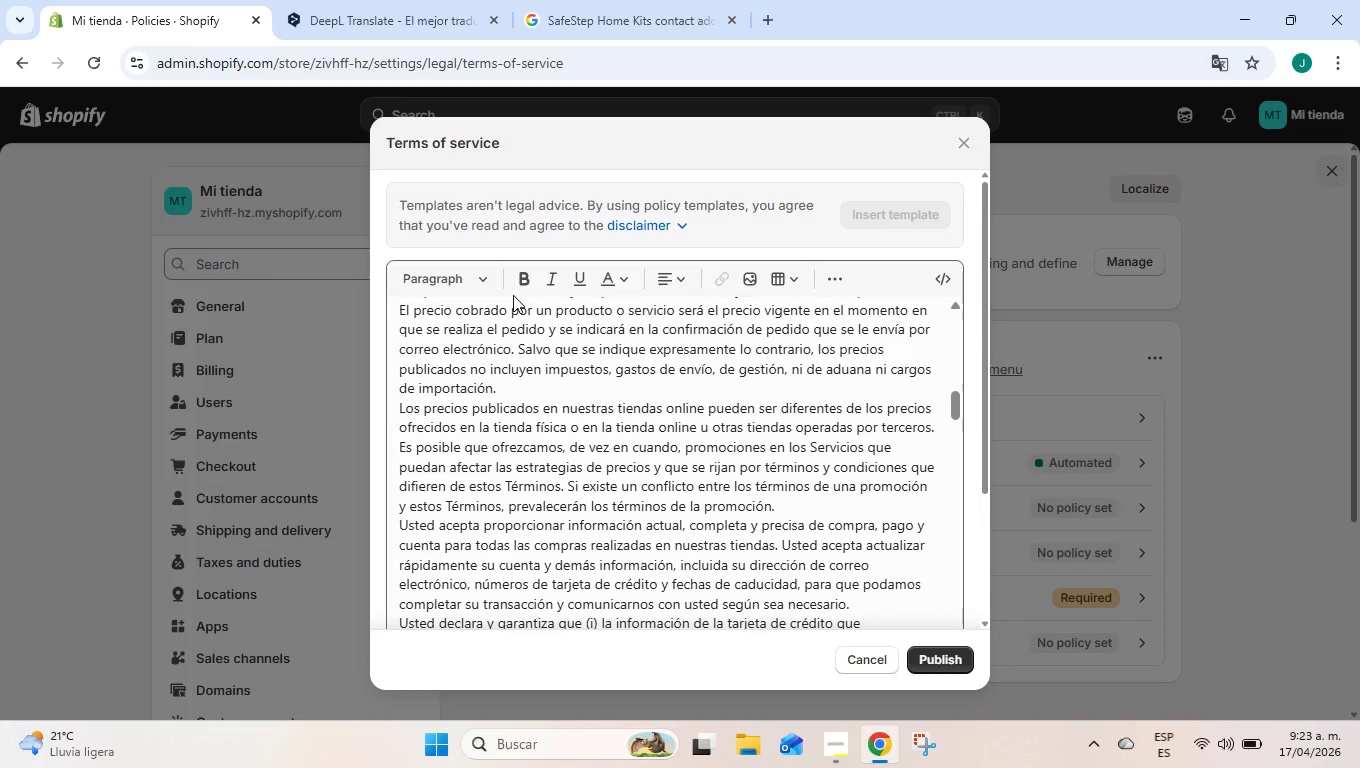 
scroll: coordinate [521, 415], scroll_direction: up, amount: 25.0
 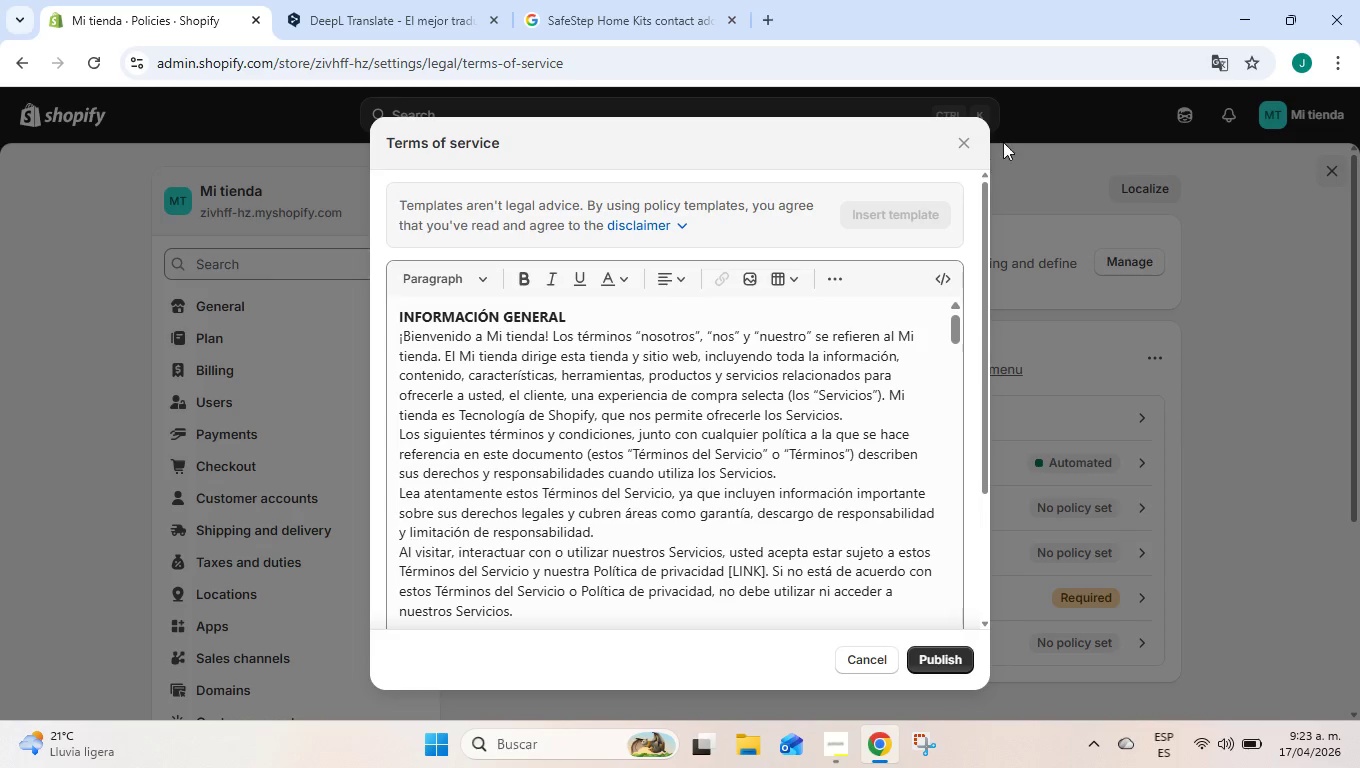 
wait(8.26)
 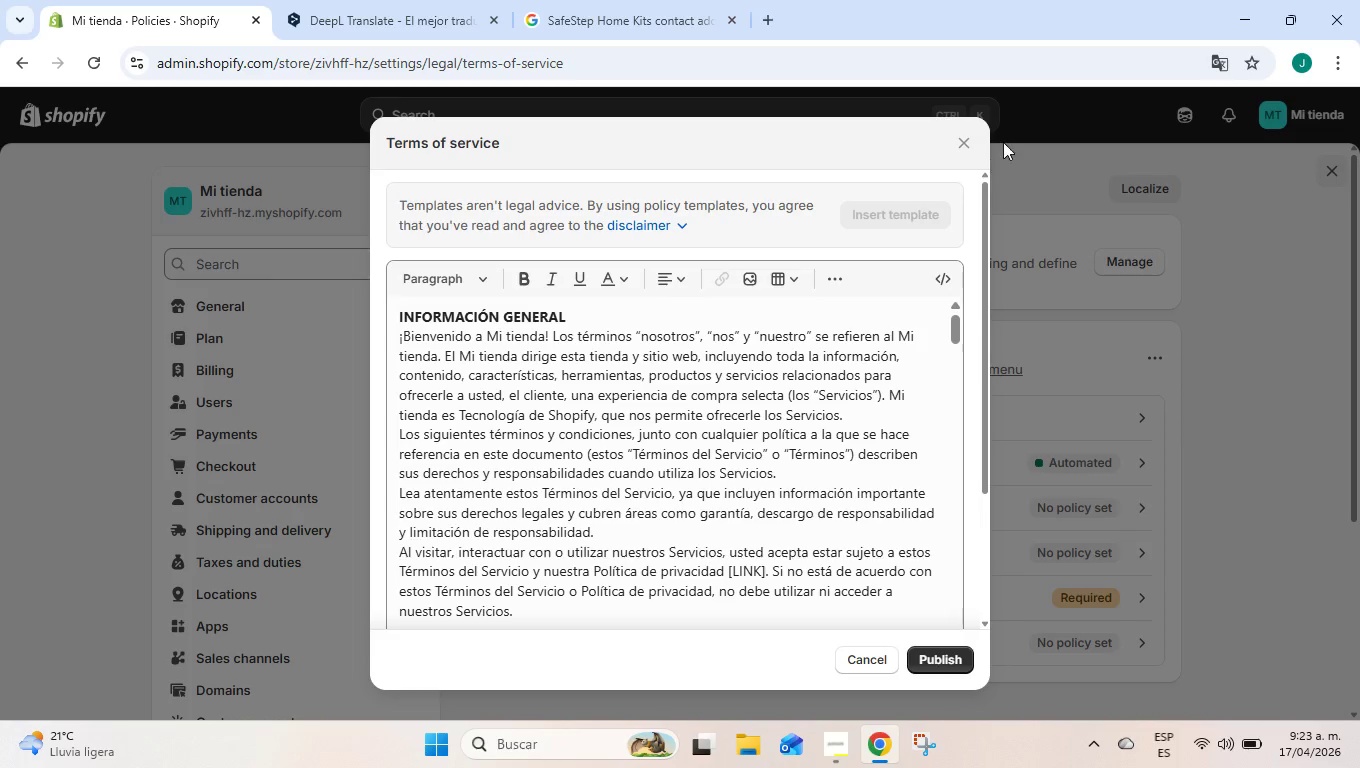 
left_click([966, 140])
 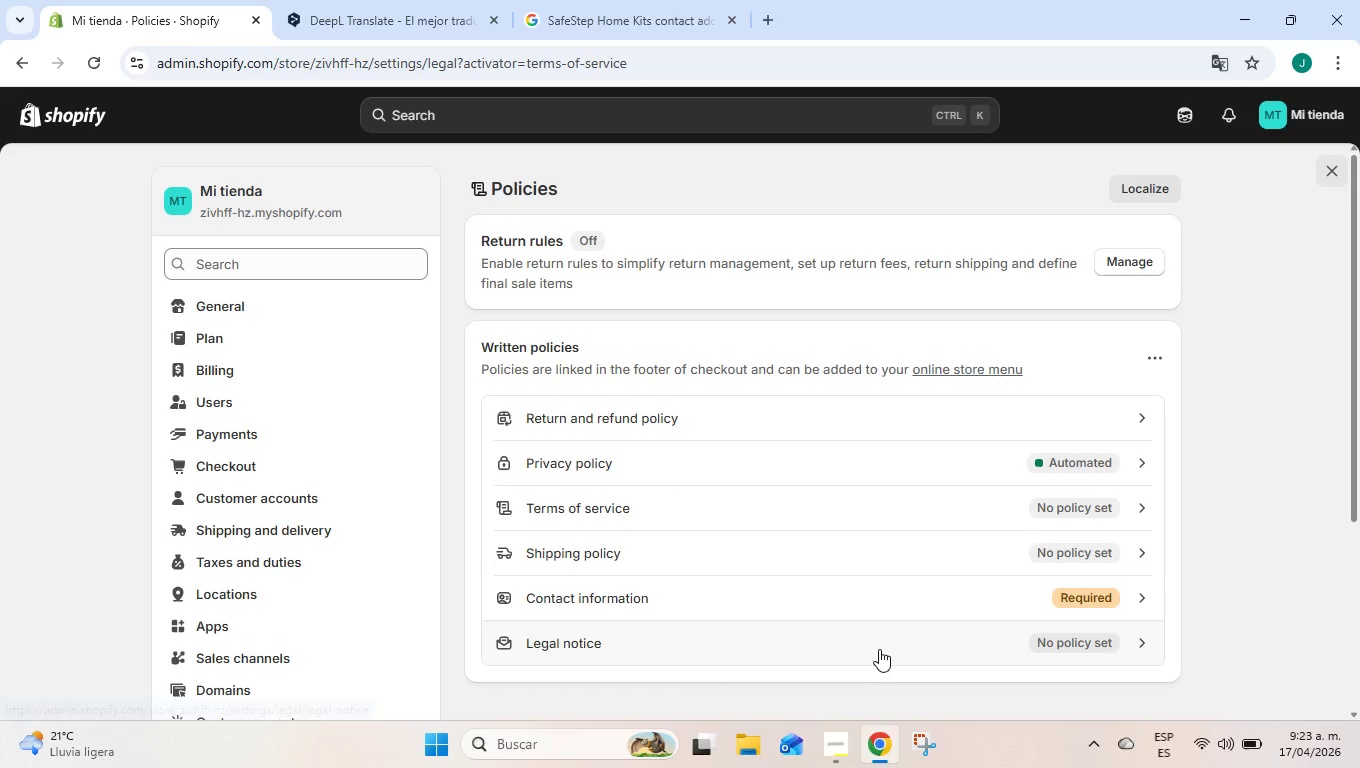 
scroll: coordinate [421, 485], scroll_direction: down, amount: 10.0
 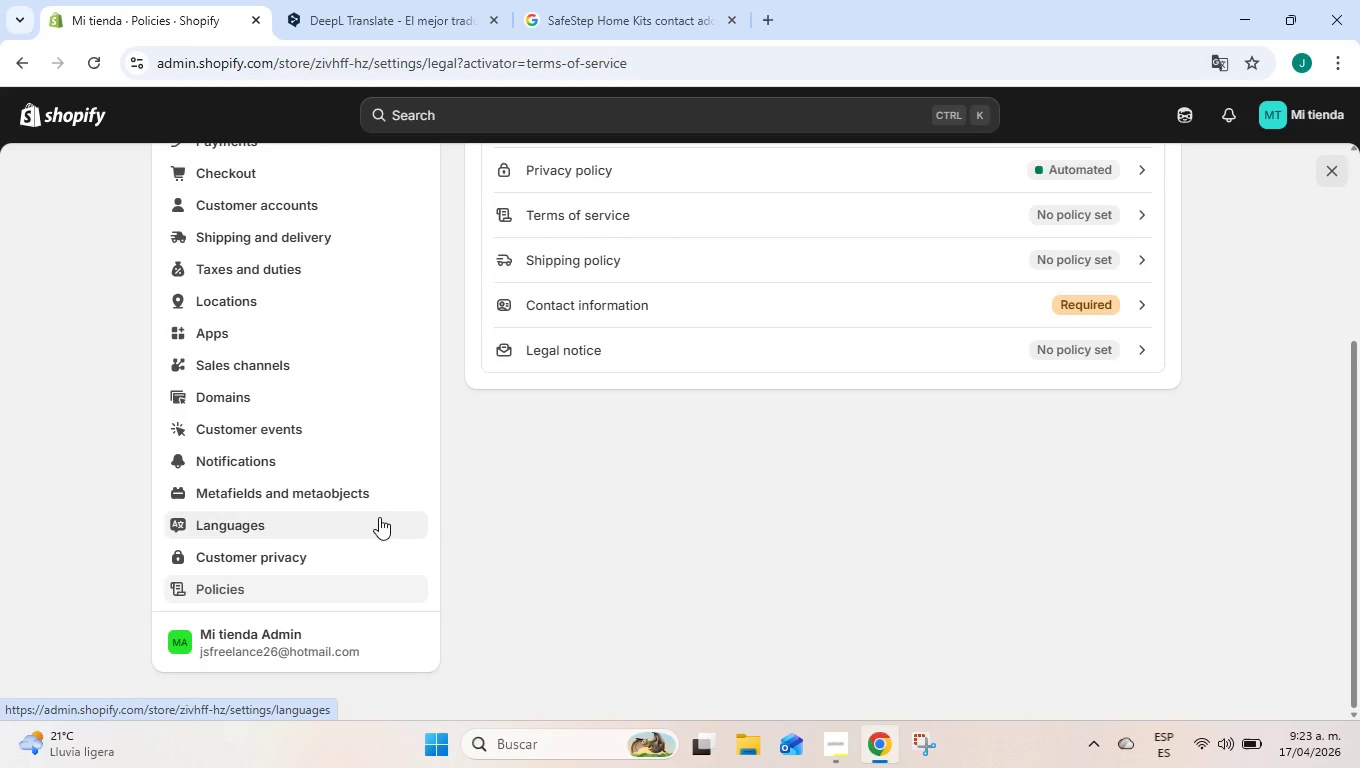 
left_click([379, 517])
 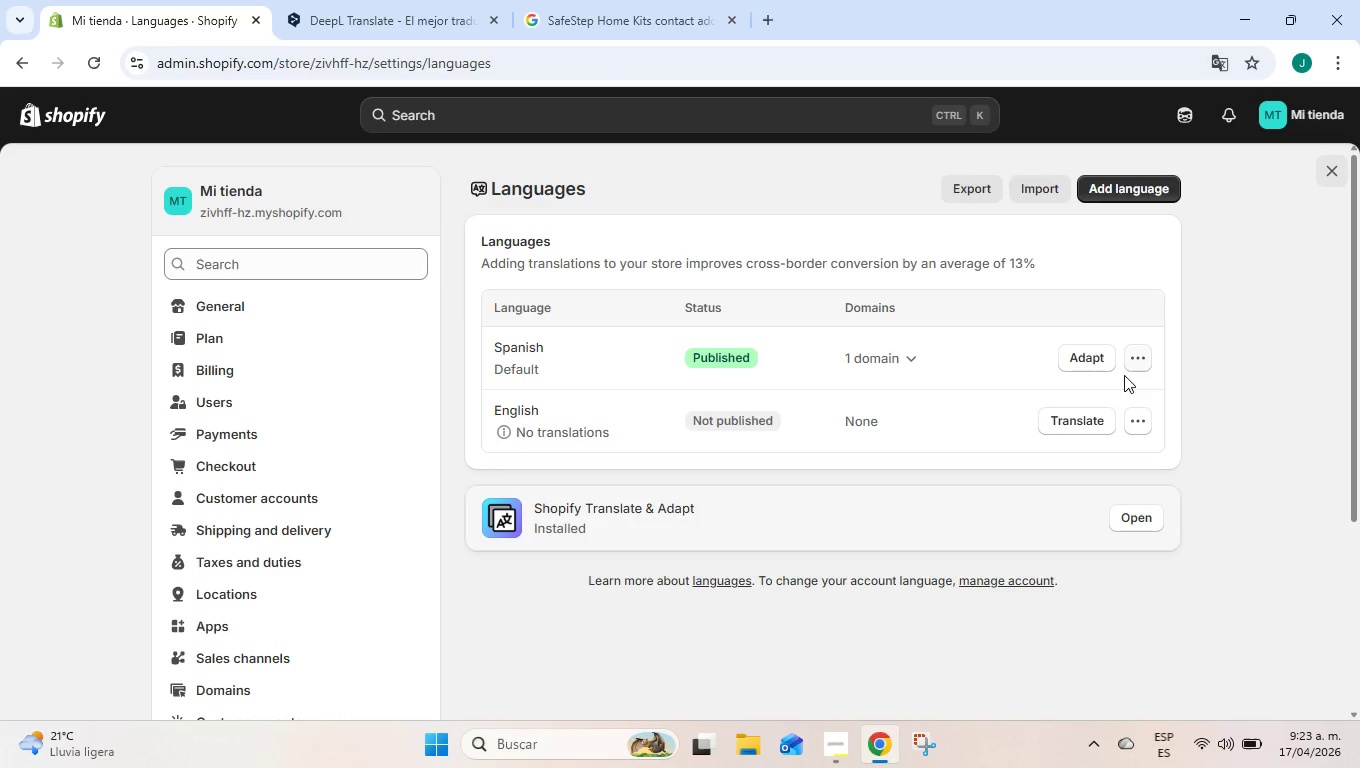 
wait(6.3)
 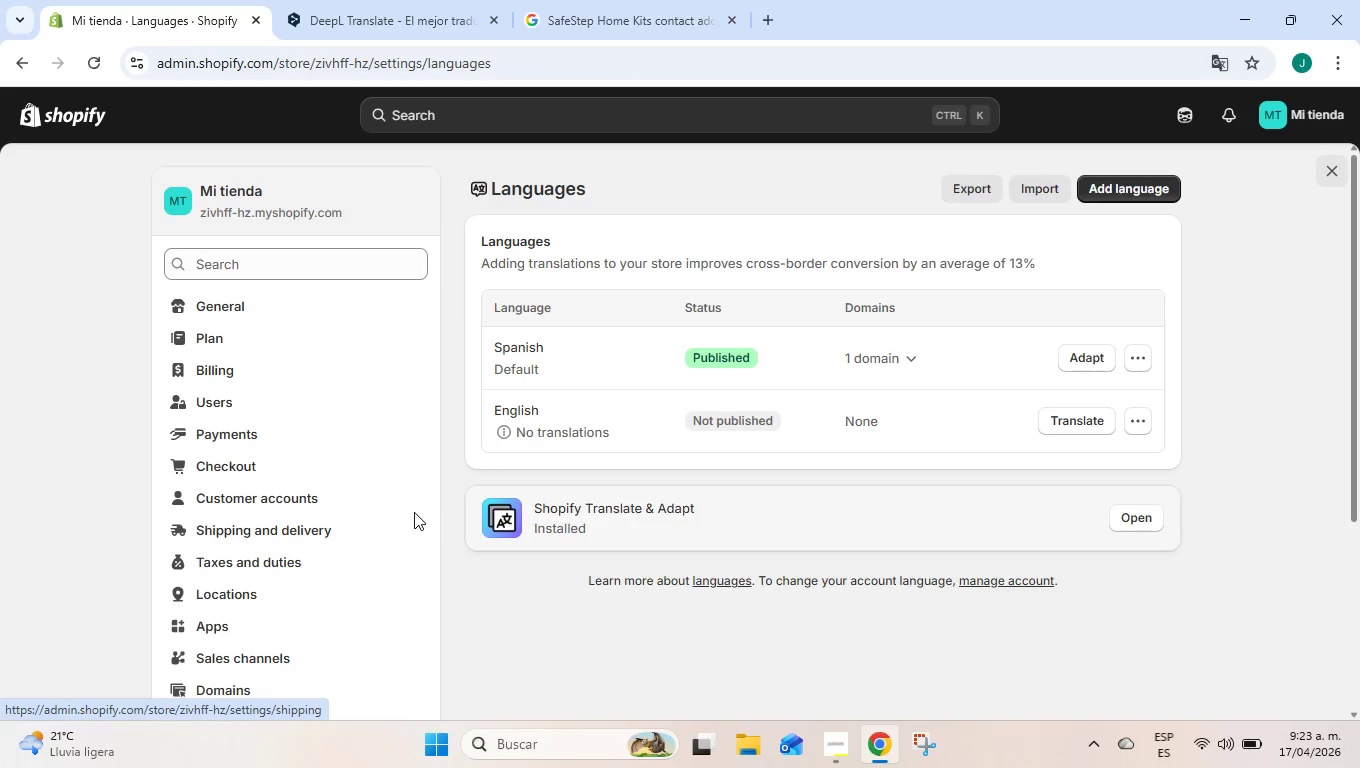 
left_click([1100, 424])
 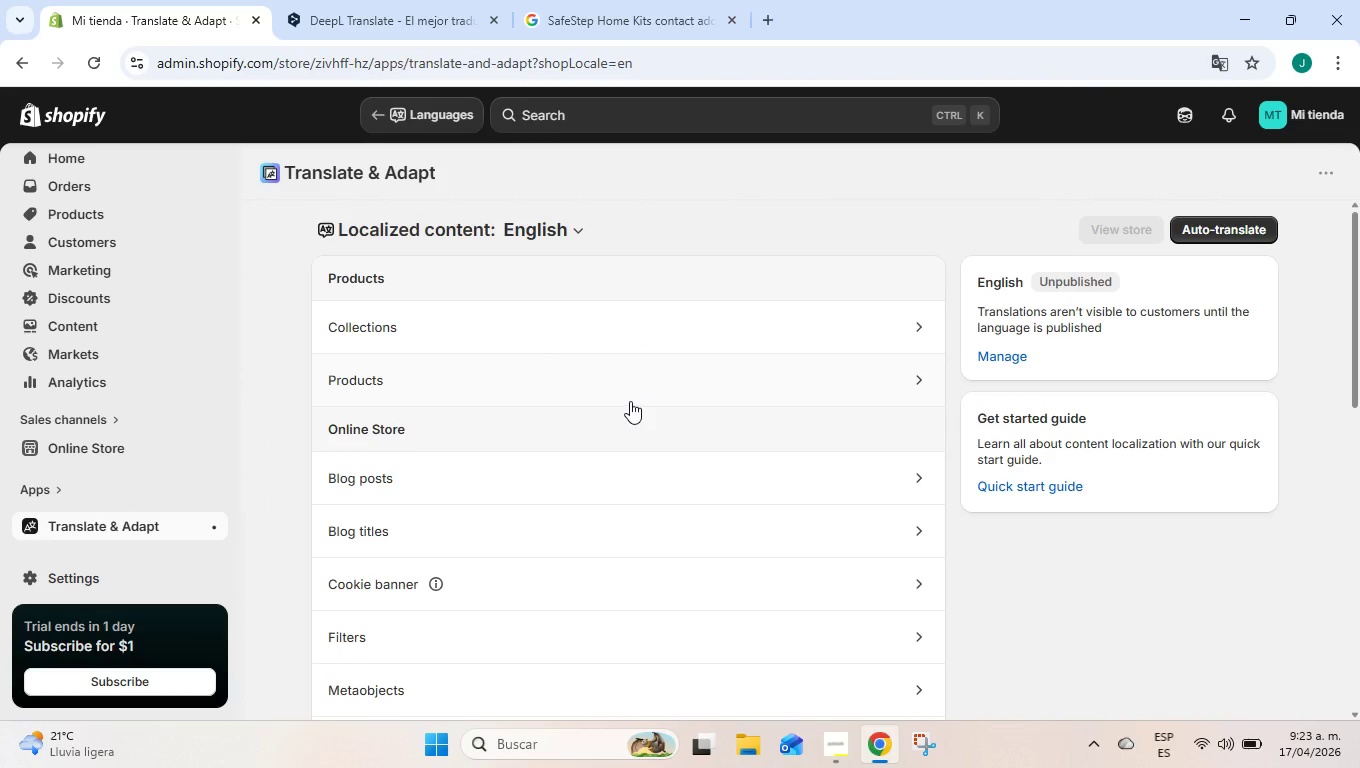 
wait(8.53)
 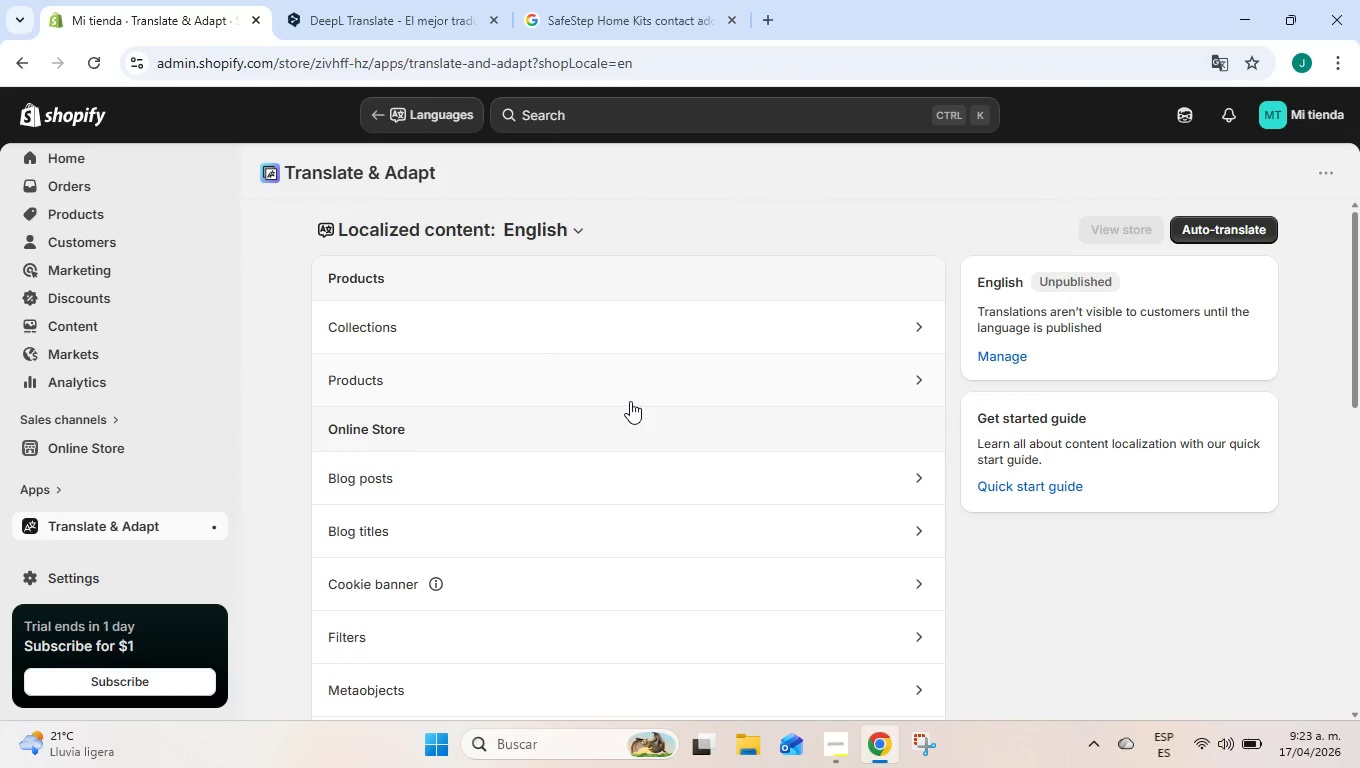 
scroll: coordinate [322, 435], scroll_direction: down, amount: 8.0
 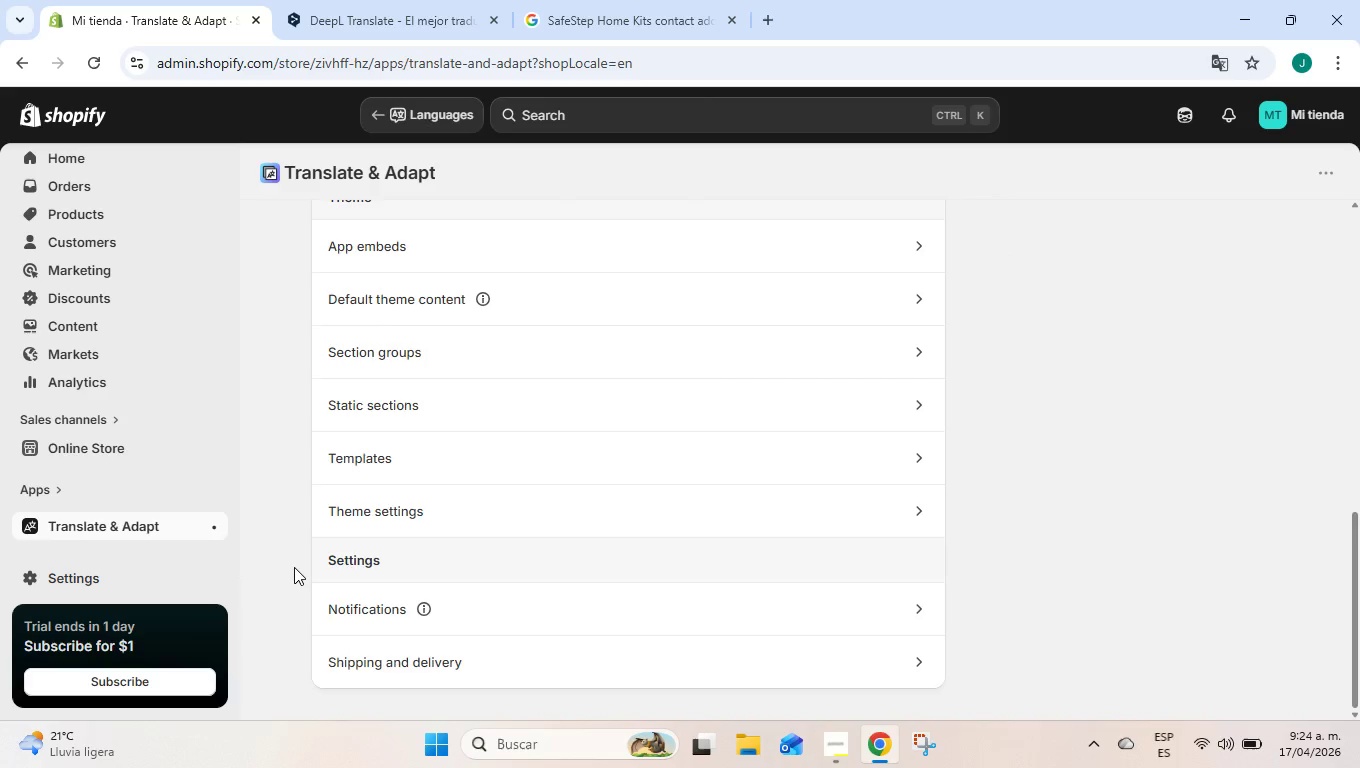 
scroll: coordinate [294, 566], scroll_direction: up, amount: 15.0
 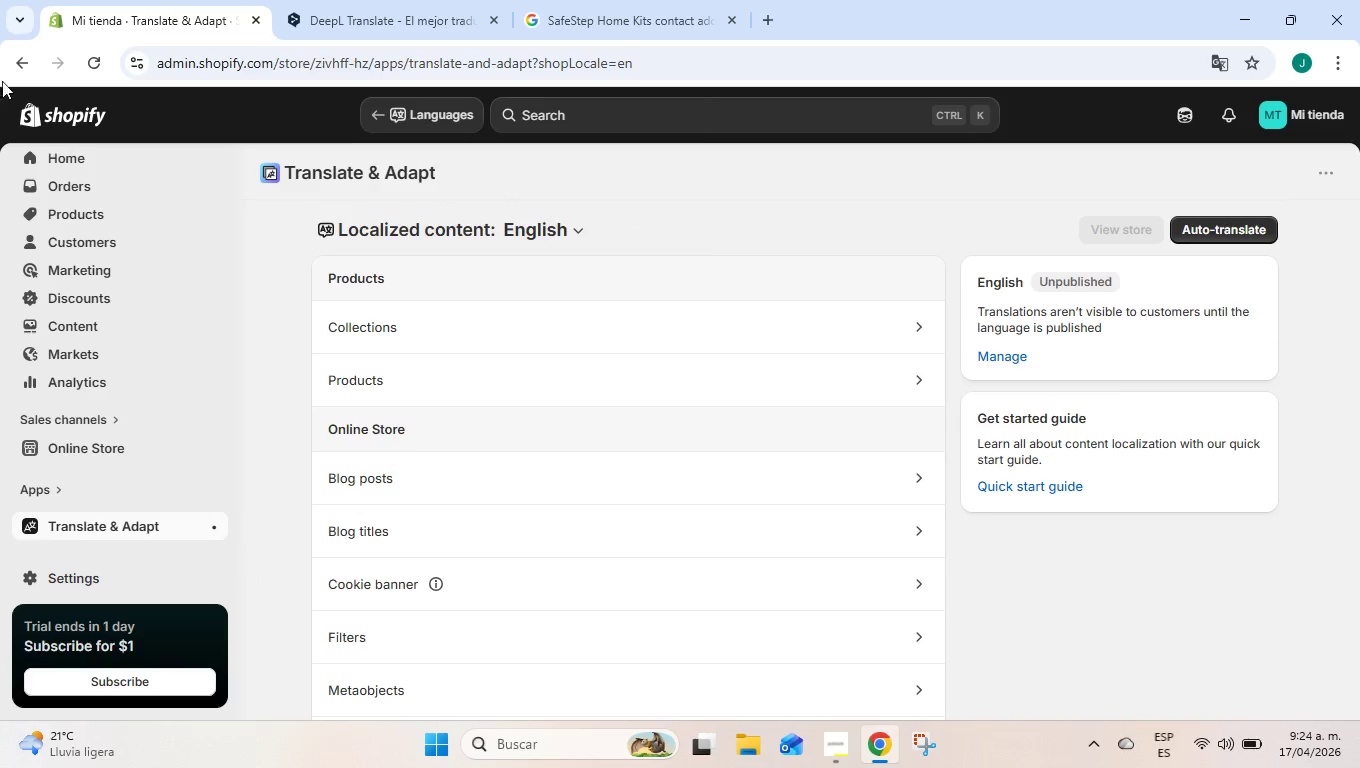 
left_click([13, 62])
 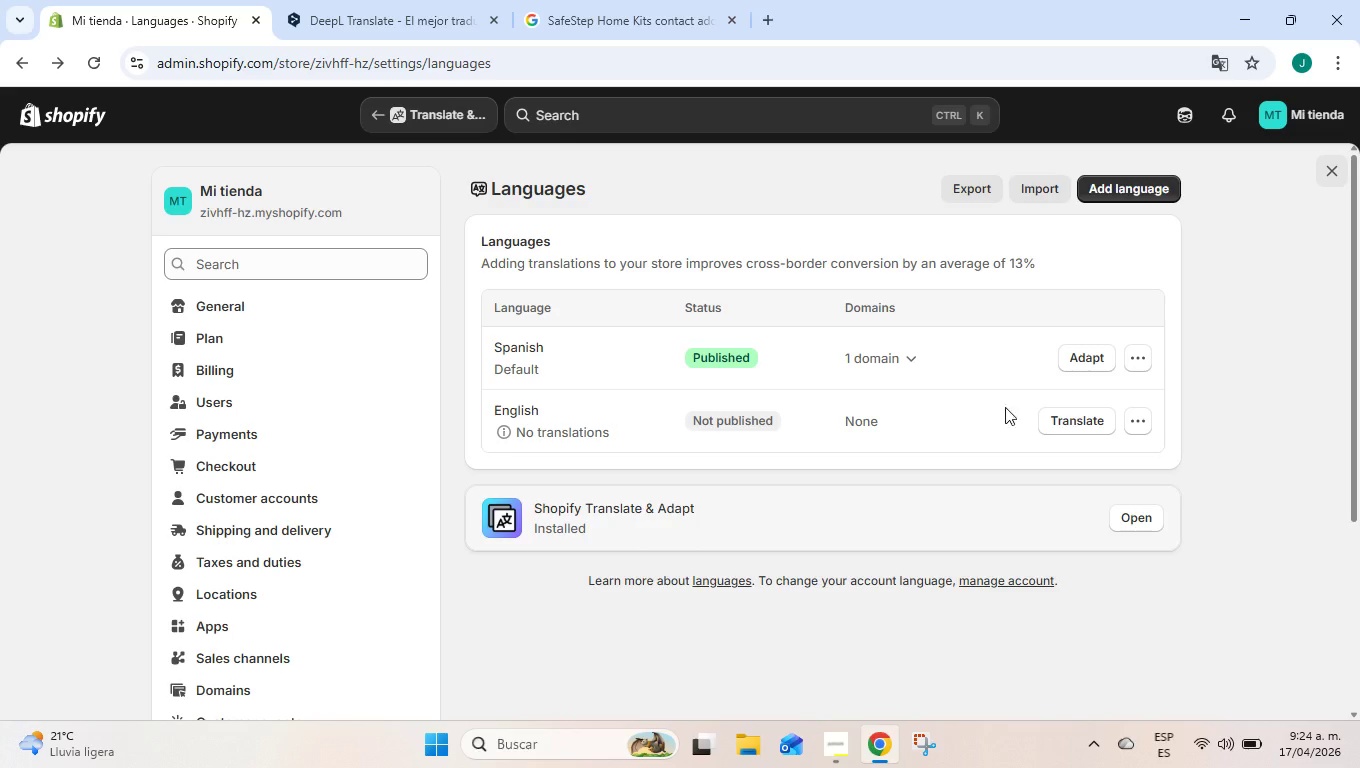 
left_click([1138, 421])
 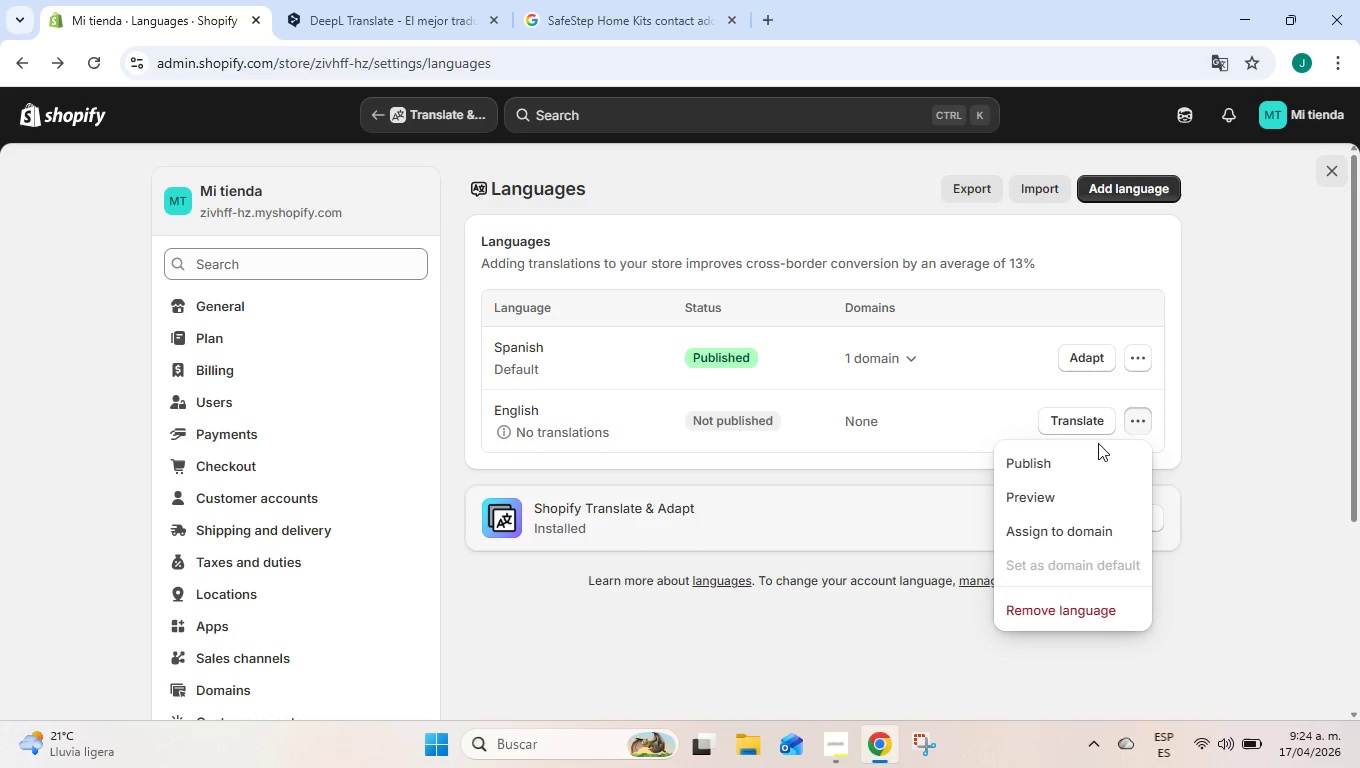 
left_click([1088, 455])